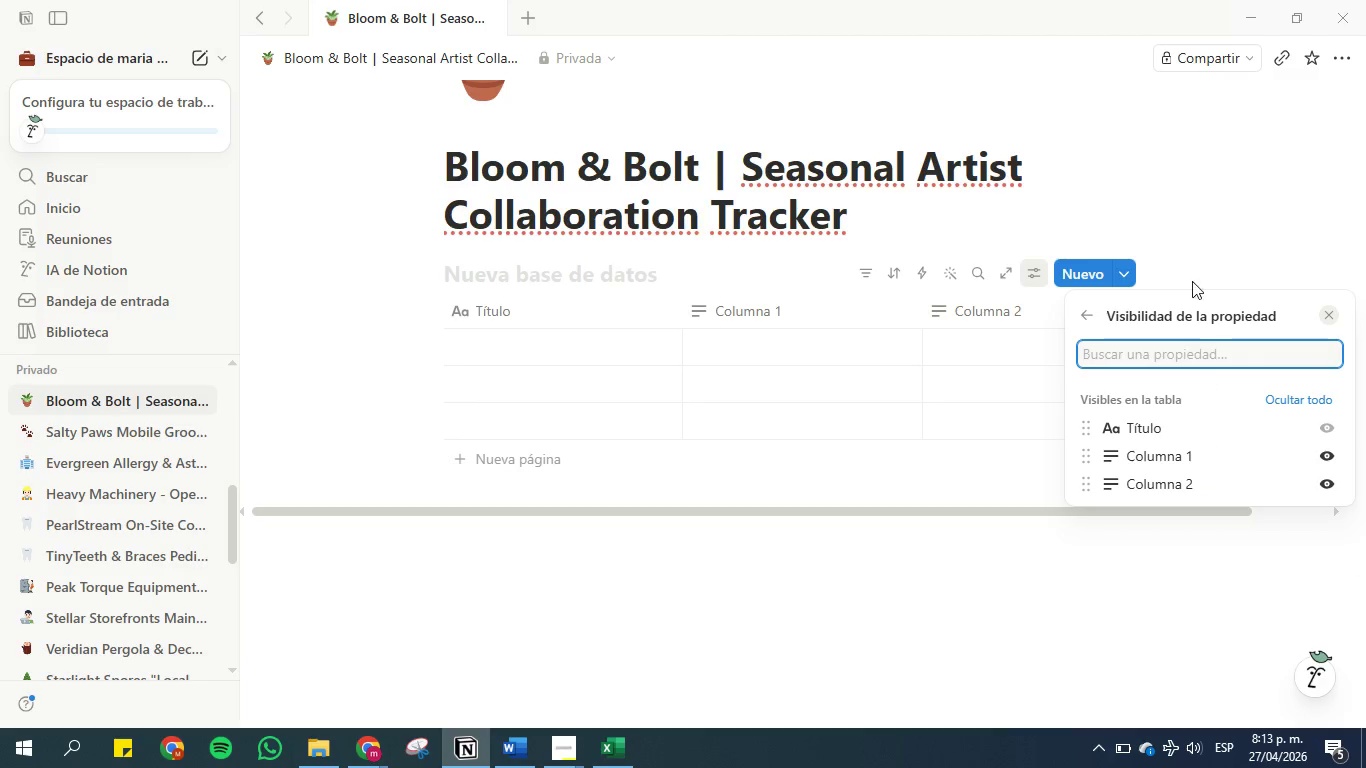 
left_click([1214, 226])
 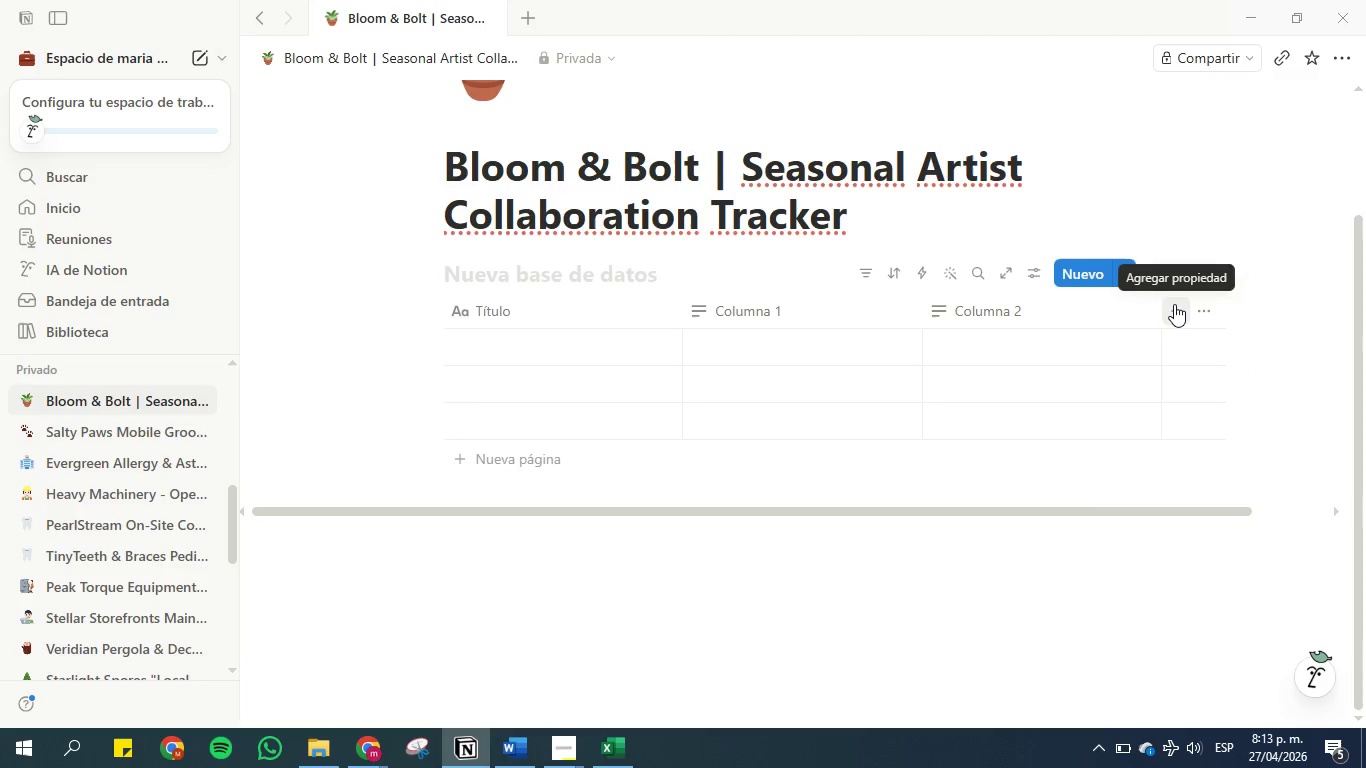 
wait(8.44)
 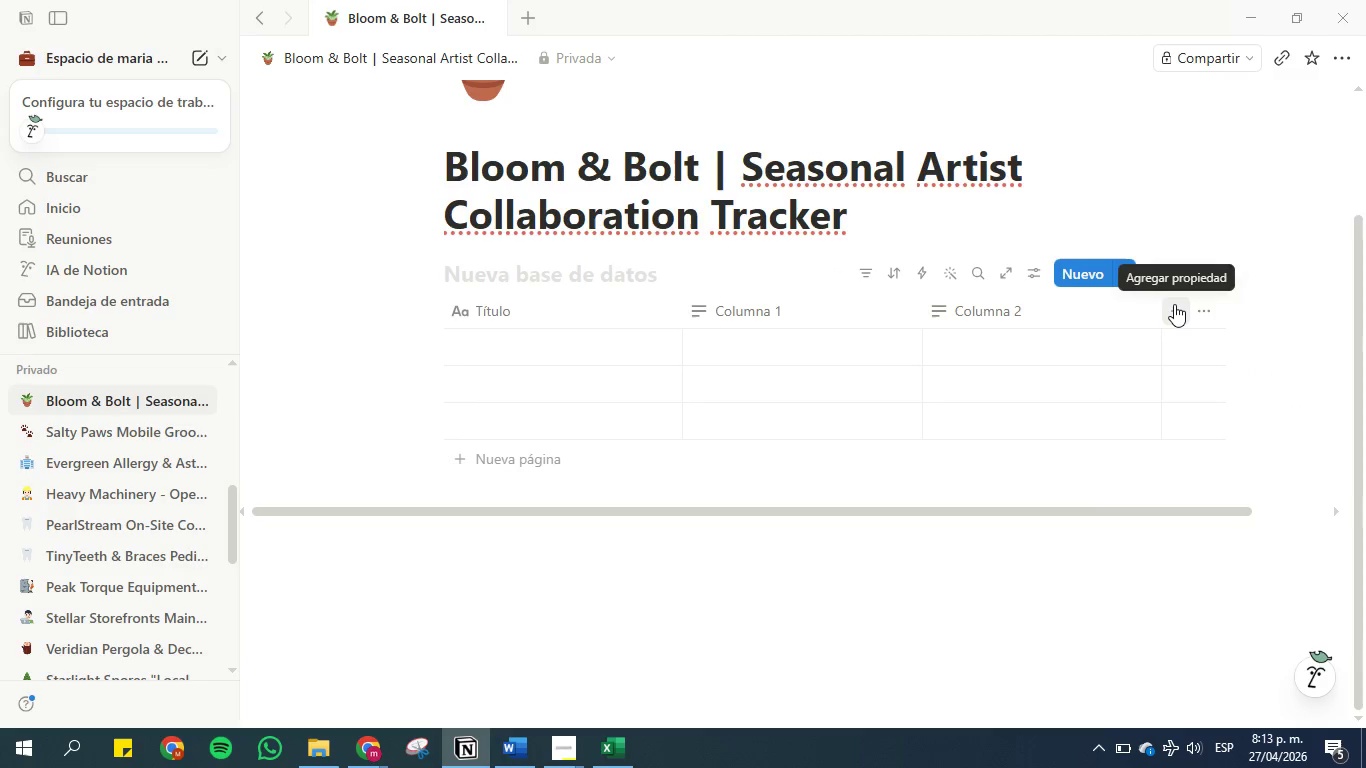 
left_click([1199, 309])
 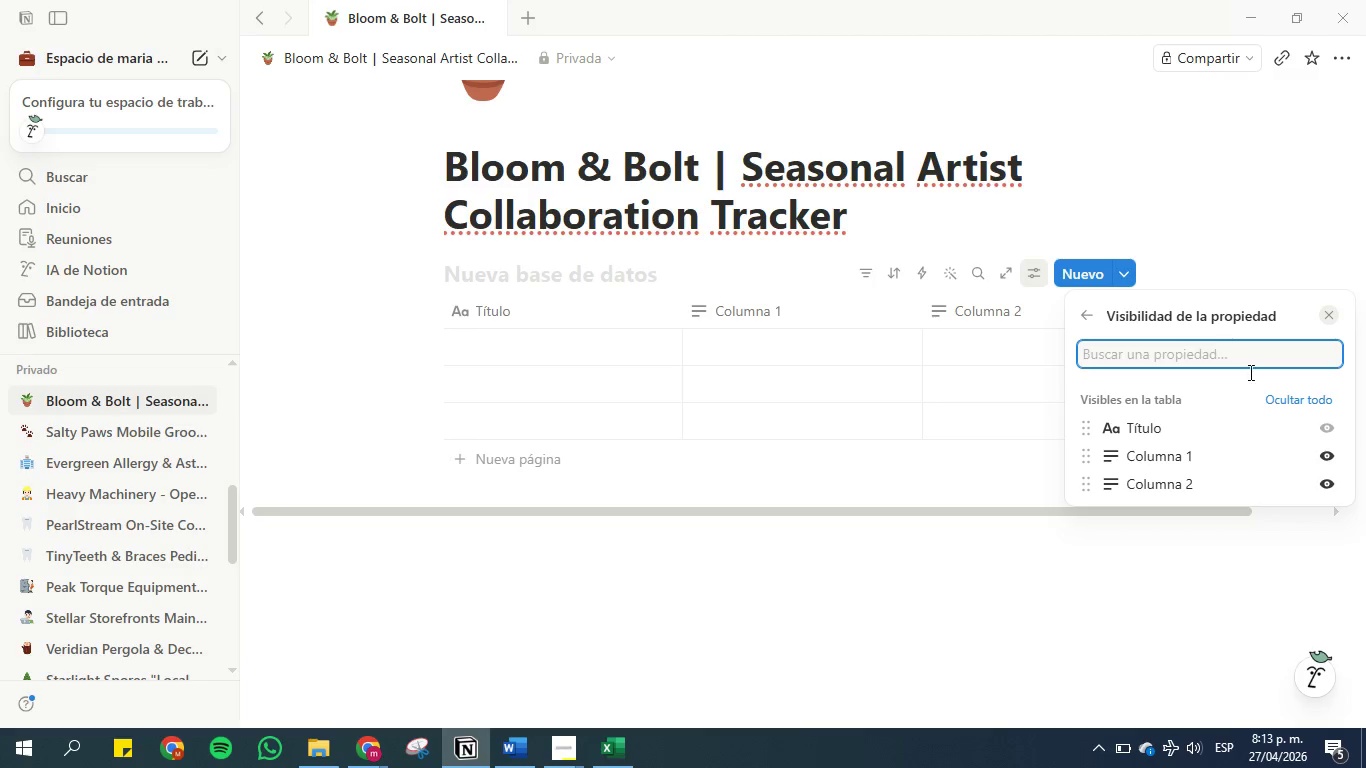 
left_click([1272, 237])
 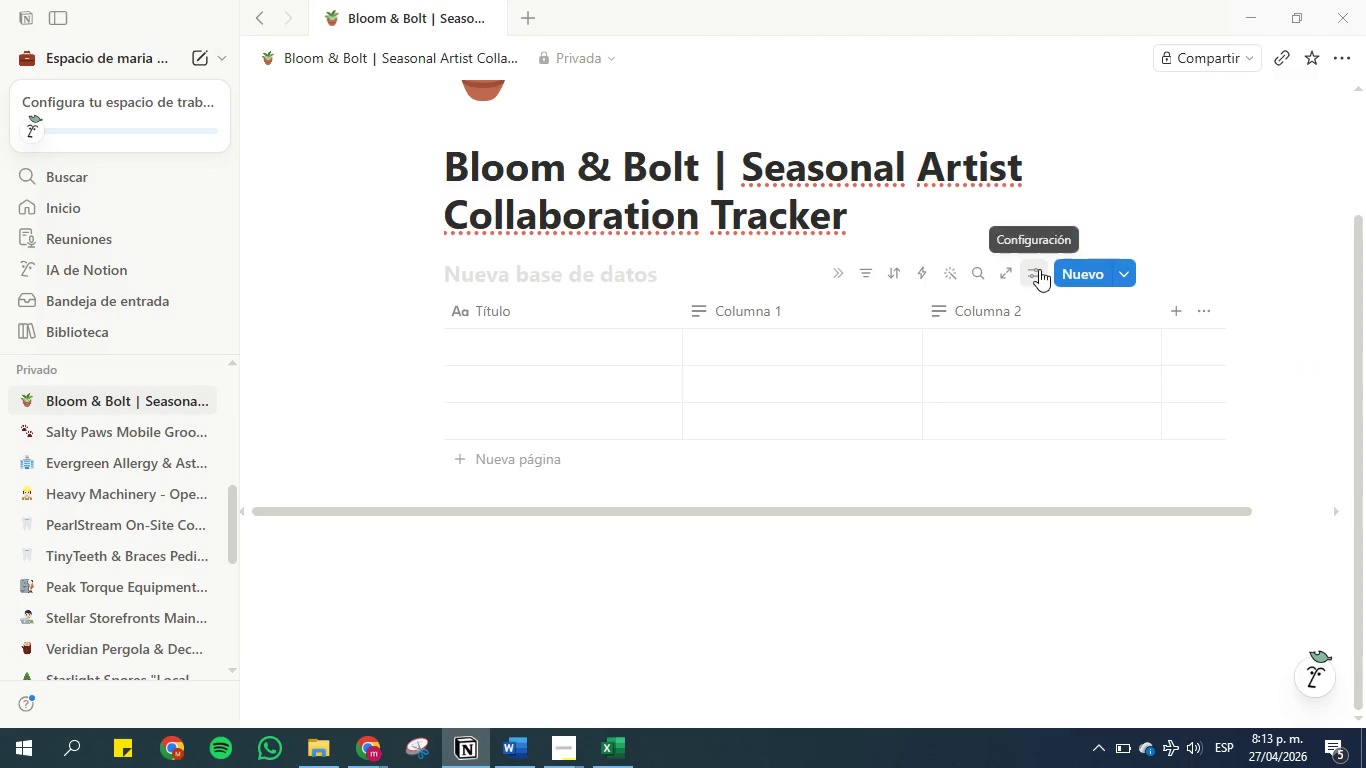 
left_click([1031, 269])
 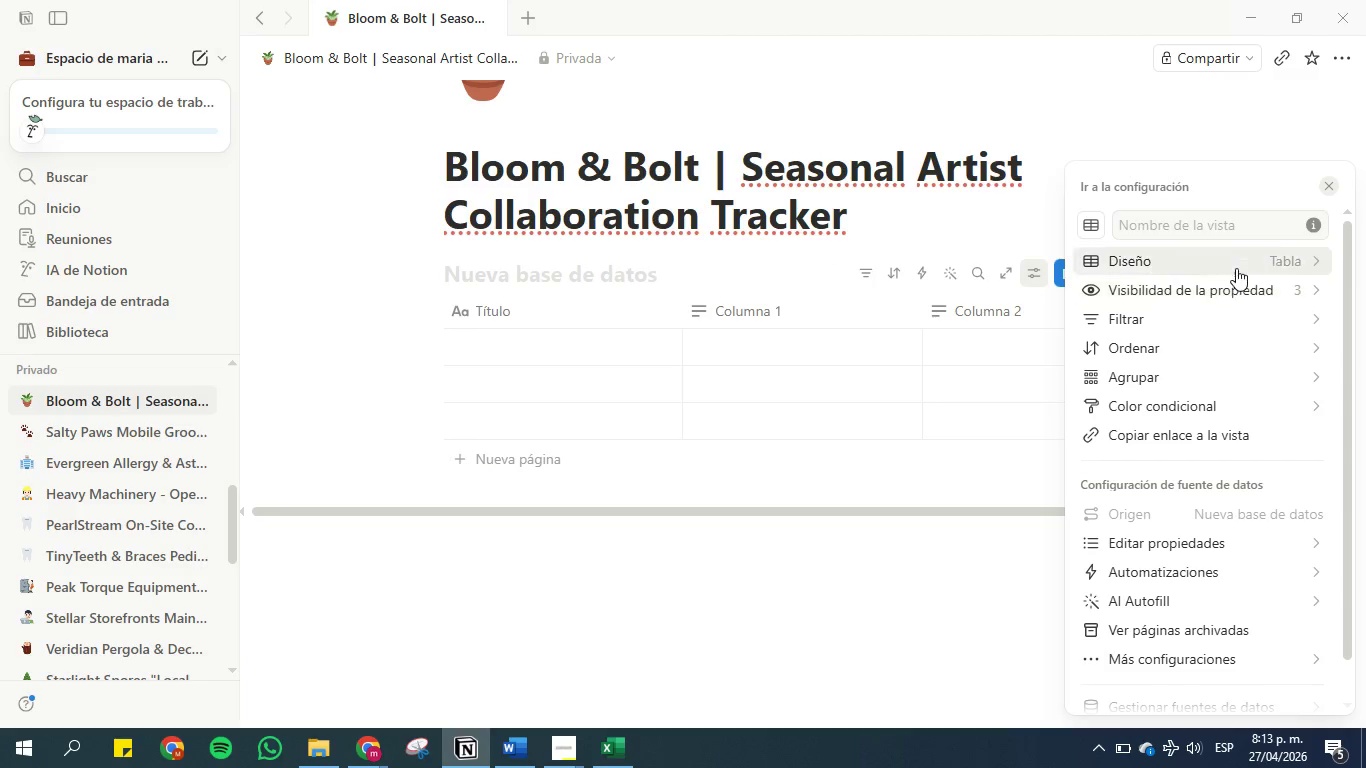 
scroll: coordinate [1201, 344], scroll_direction: down, amount: 2.0
 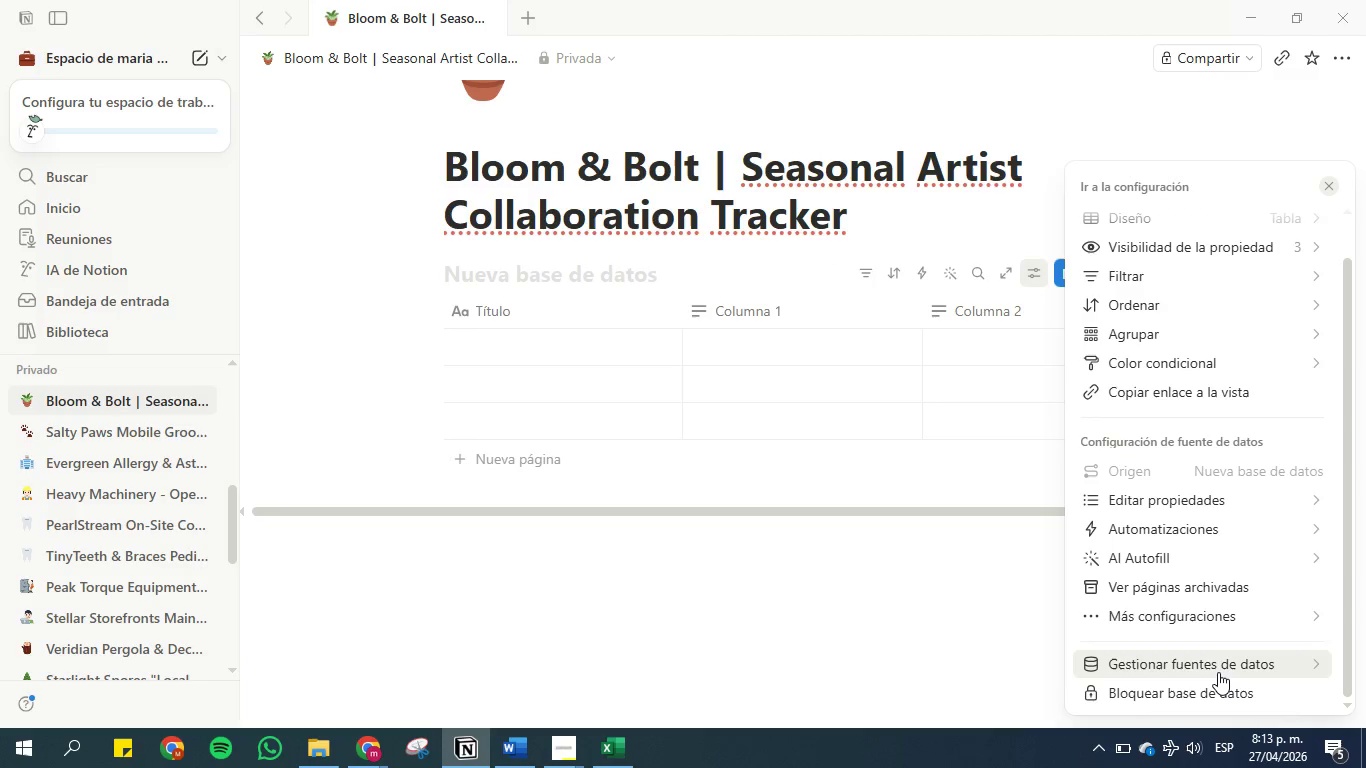 
wait(5.79)
 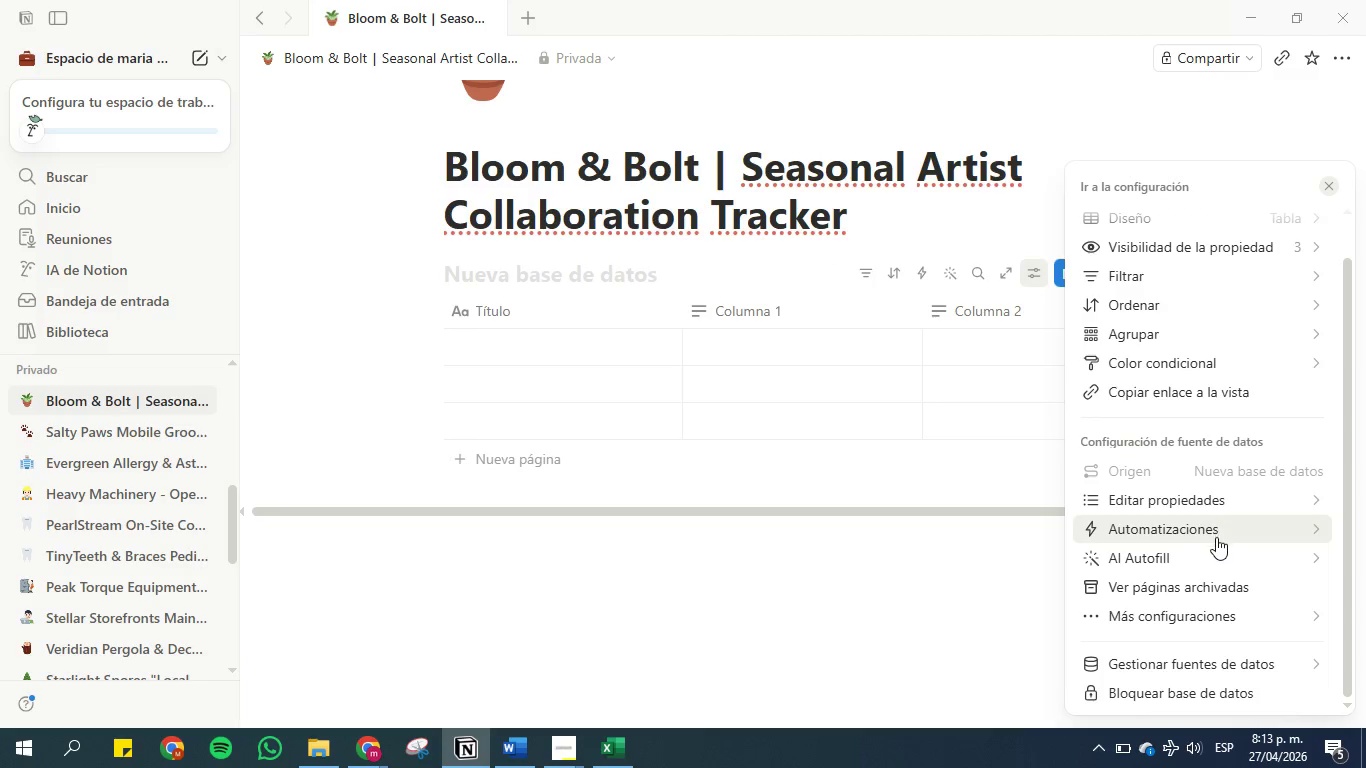 
left_click([1218, 672])
 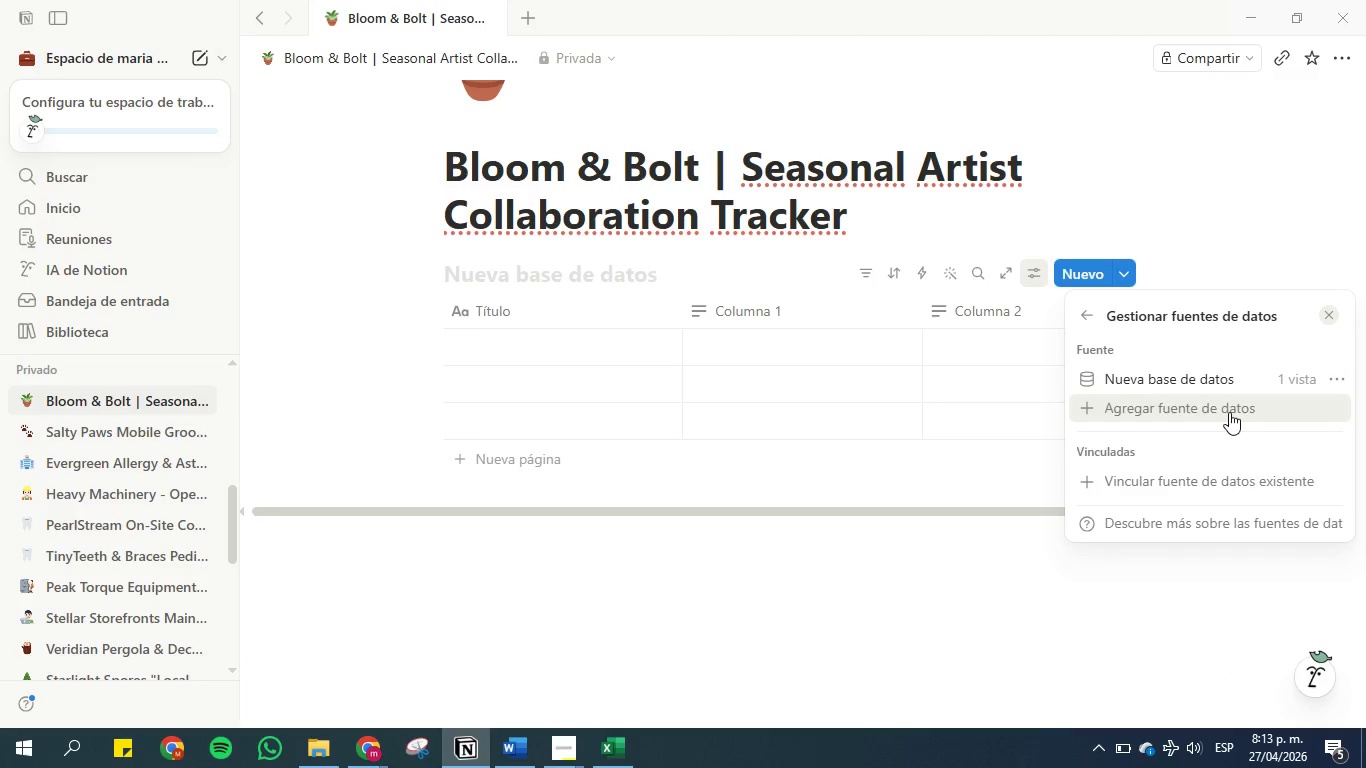 
wait(7.92)
 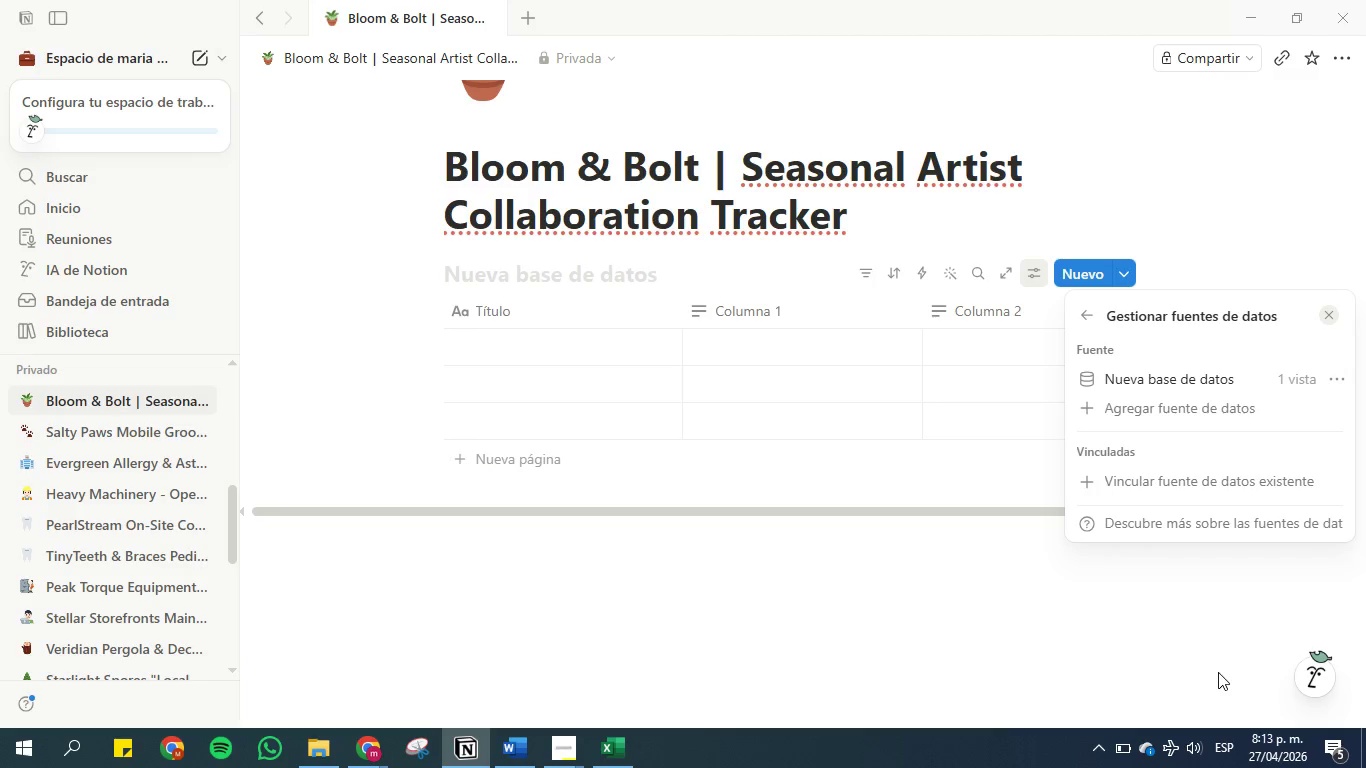 
left_click([1229, 412])
 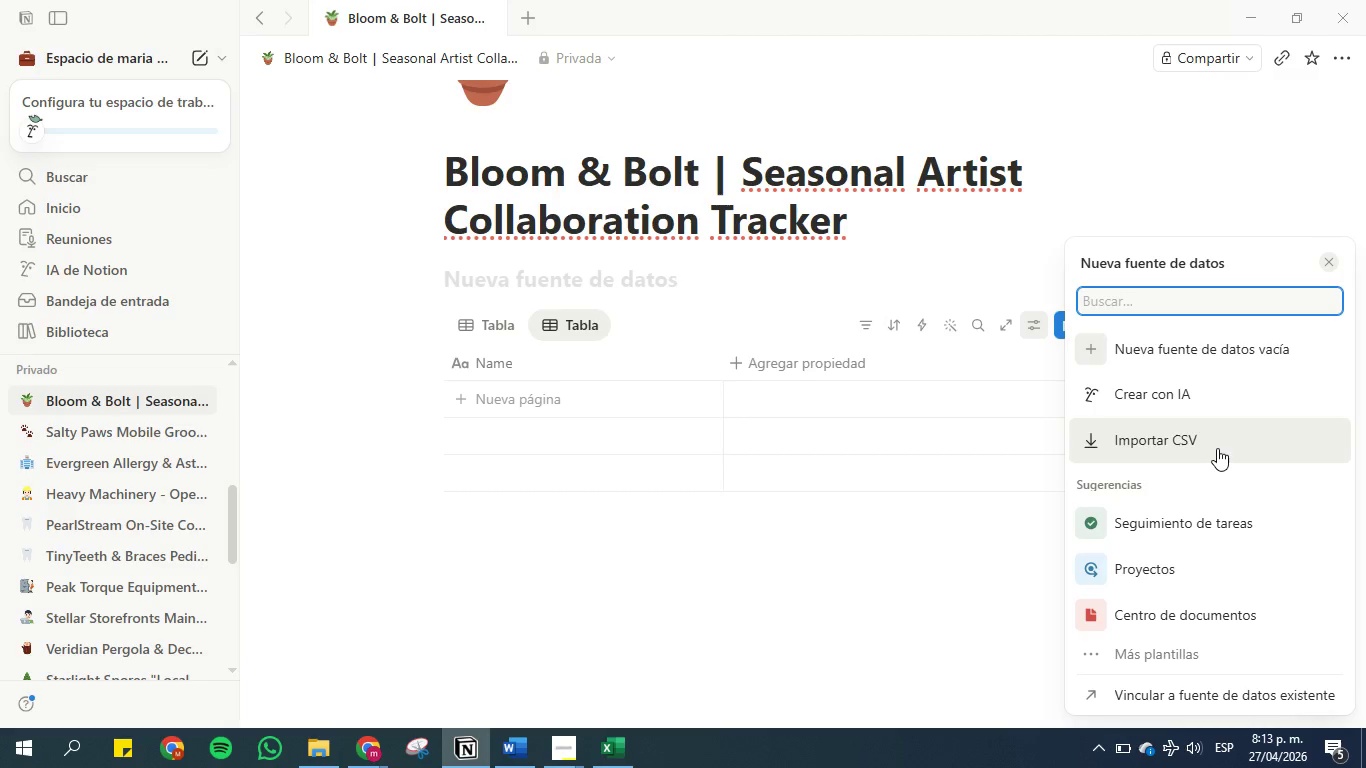 
left_click([1217, 448])
 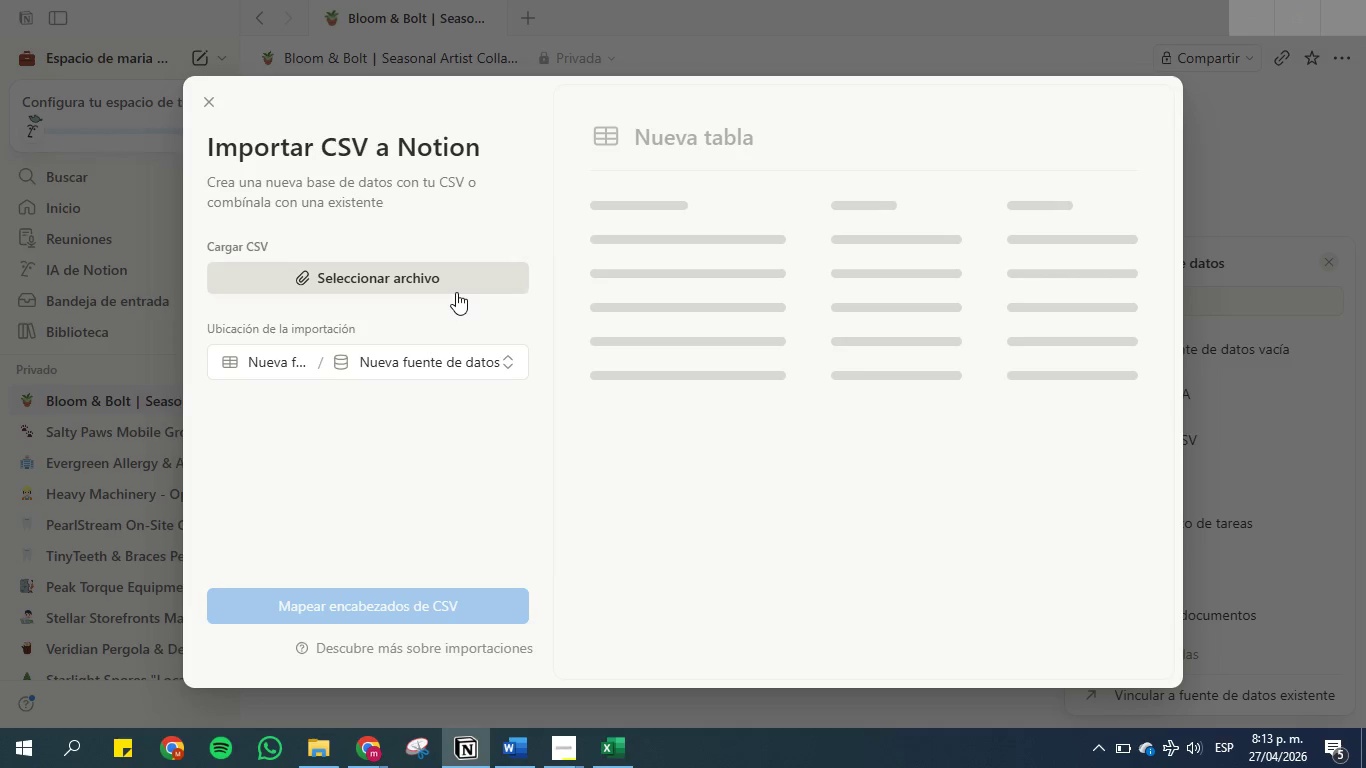 
left_click([456, 288])
 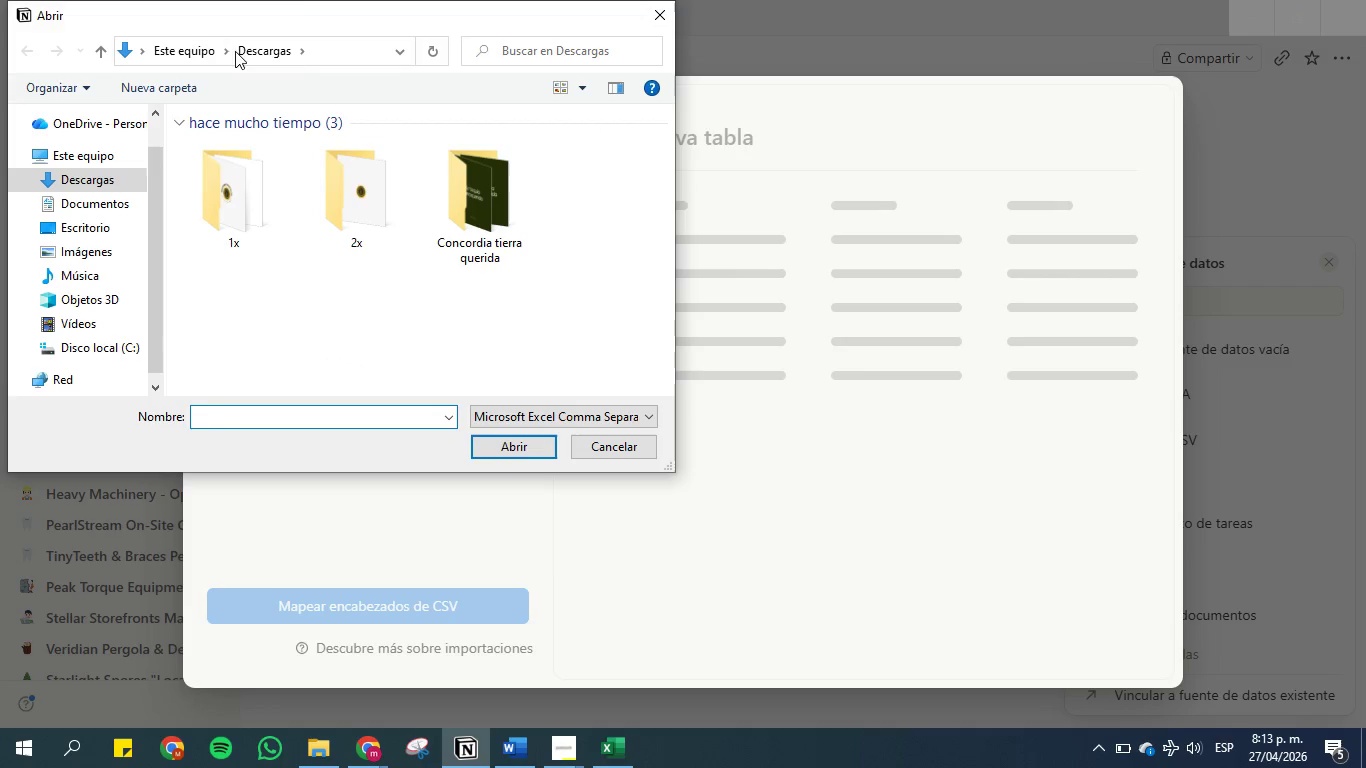 
left_click([190, 54])
 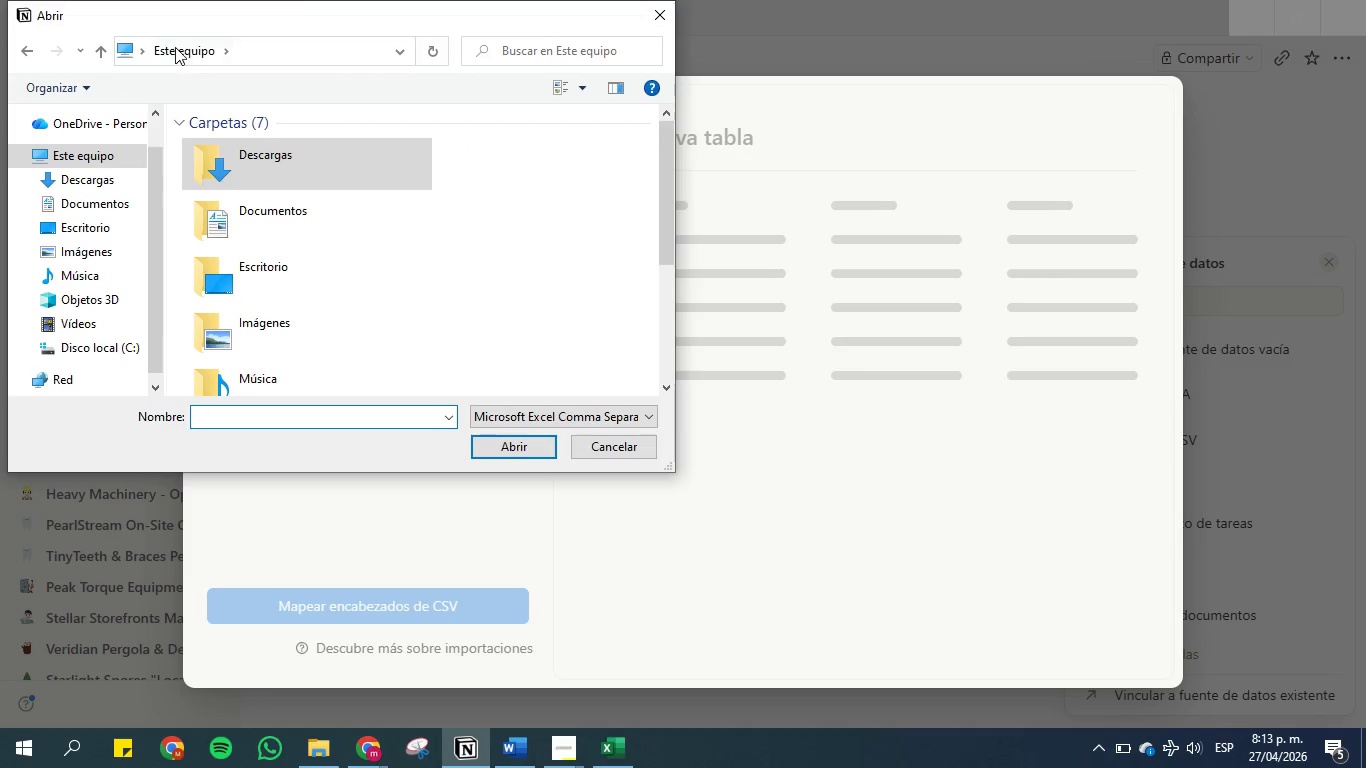 
left_click([175, 47])
 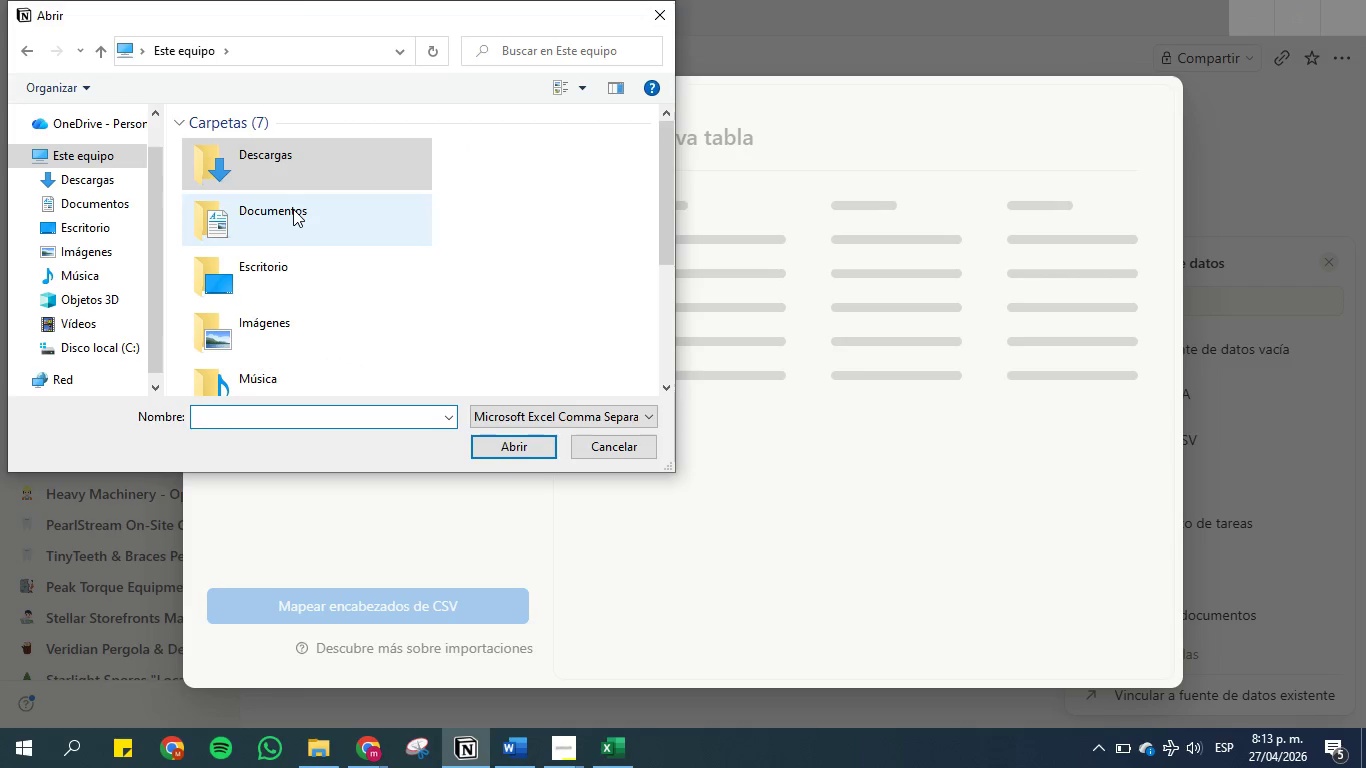 
double_click([293, 209])
 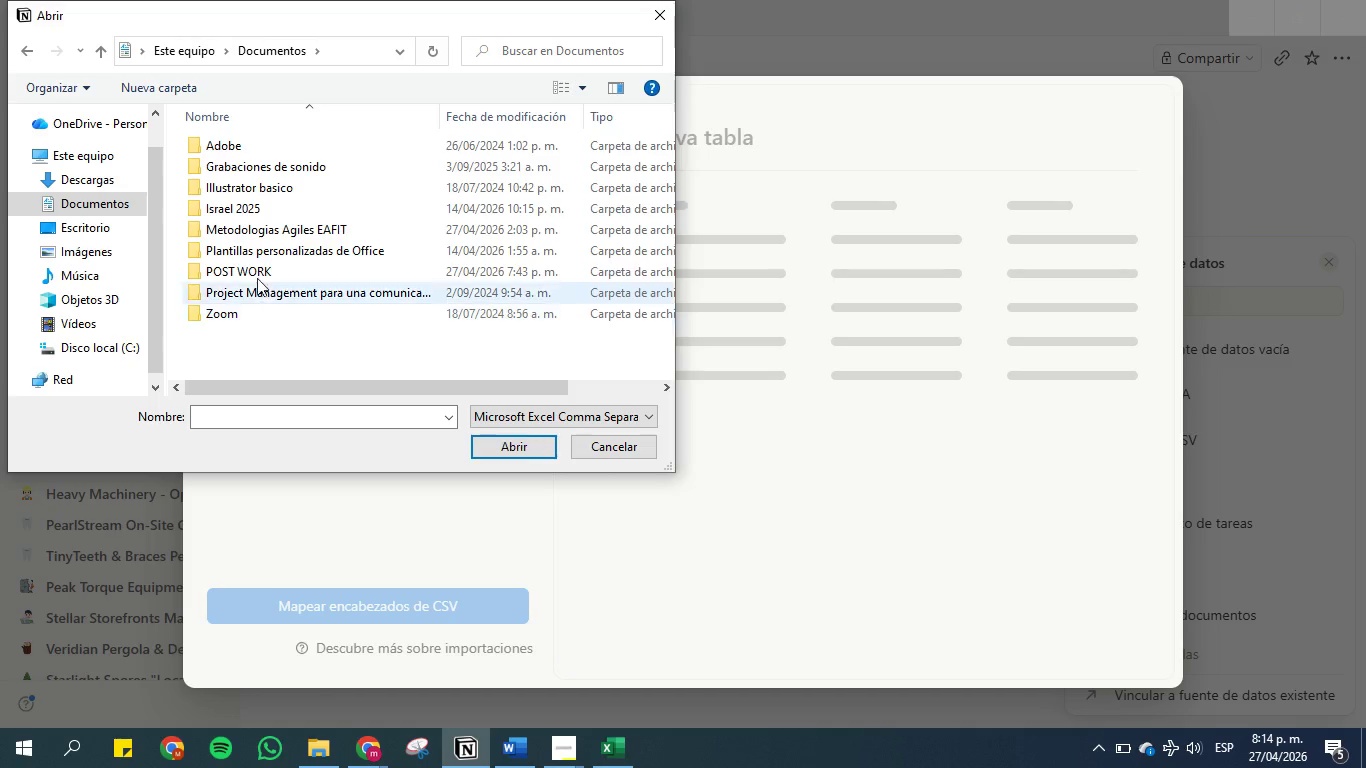 
double_click([256, 269])
 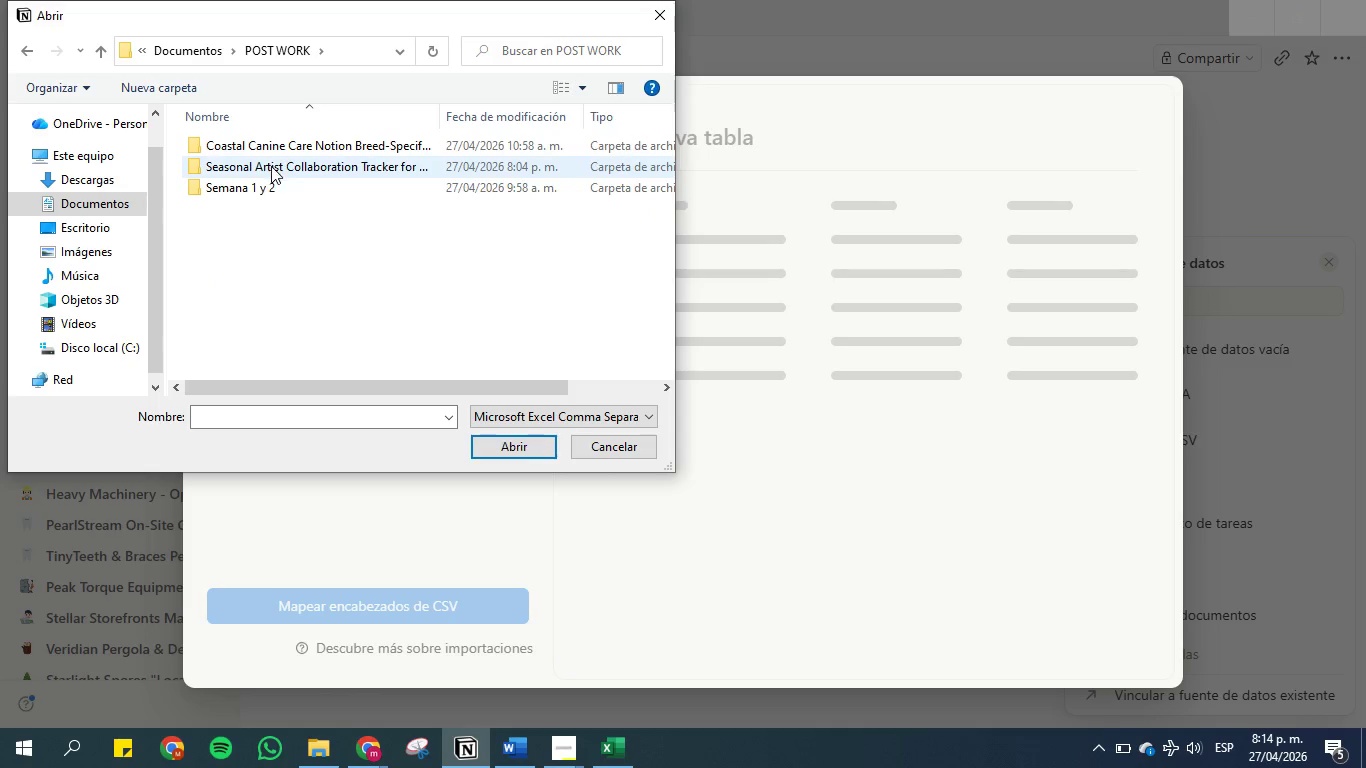 
double_click([271, 166])
 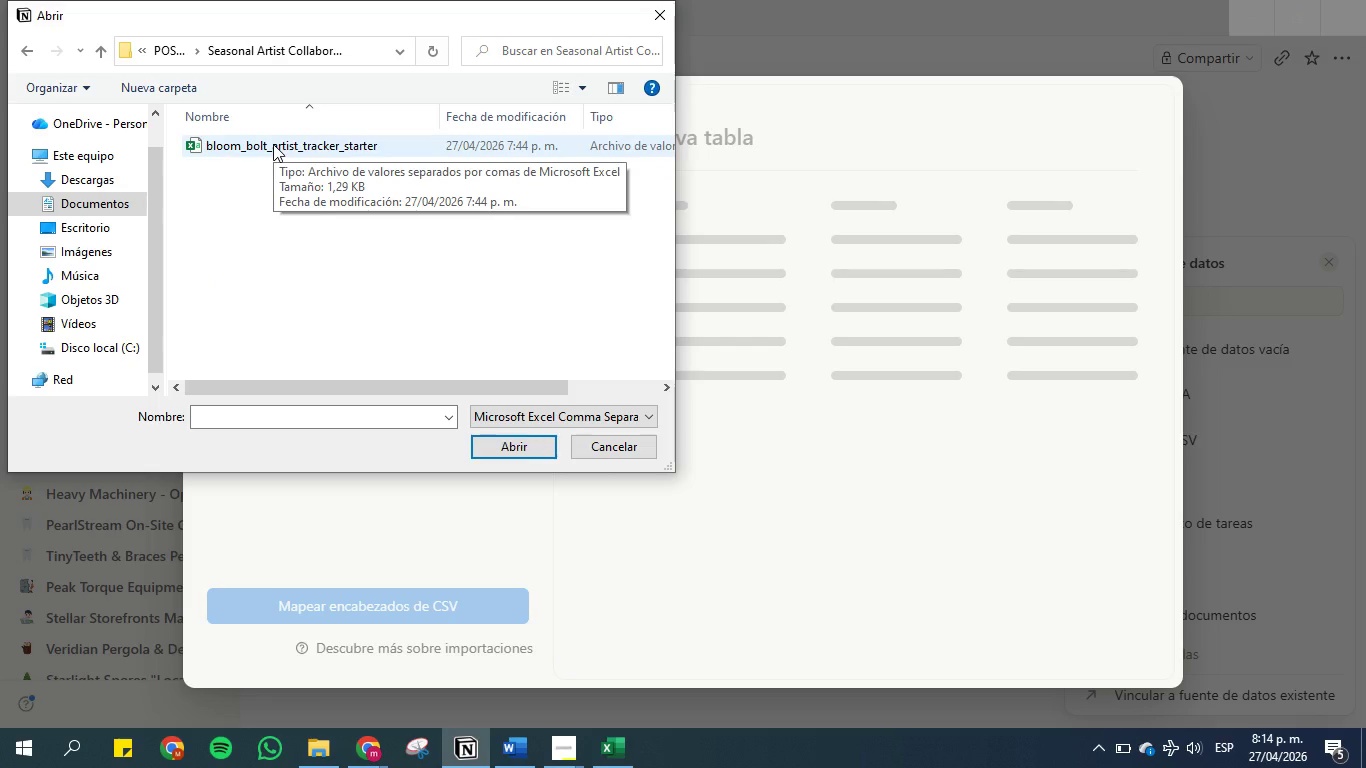 
double_click([273, 144])
 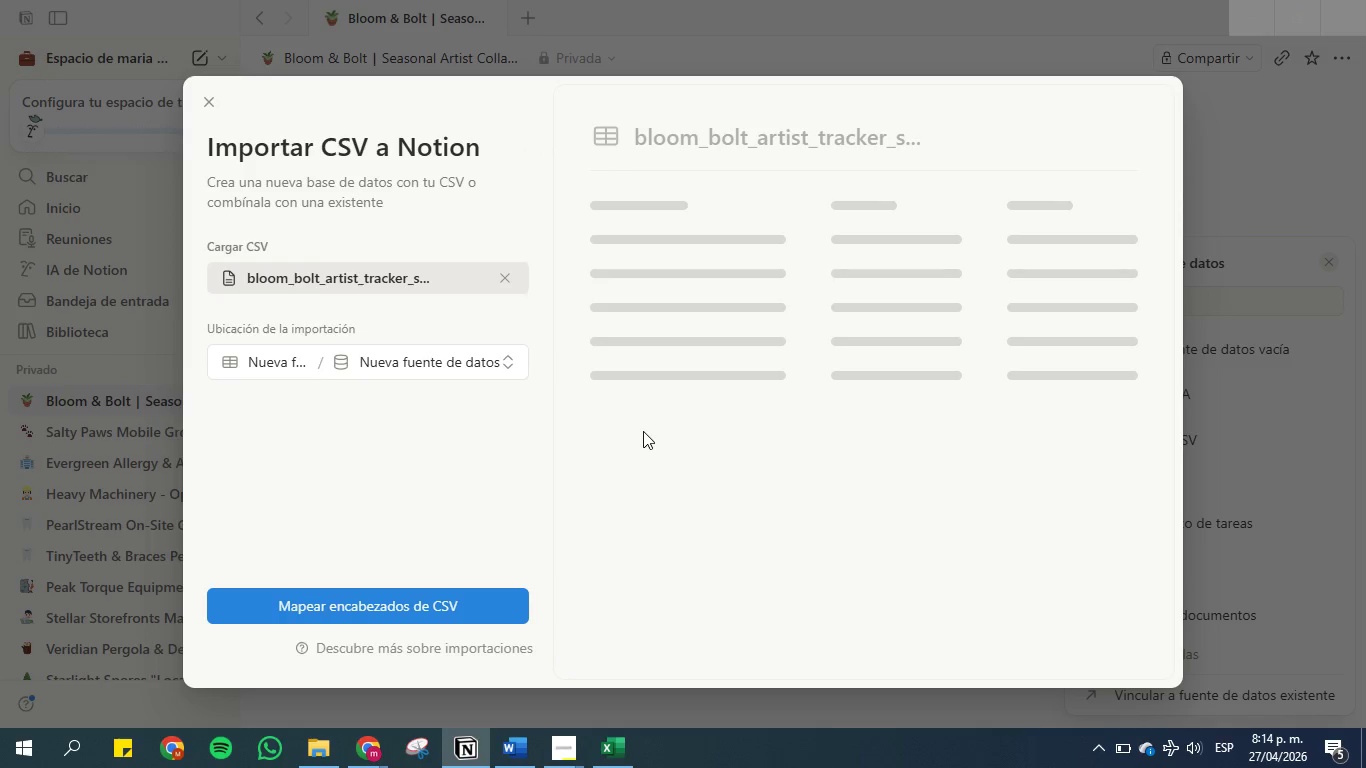 
wait(8.12)
 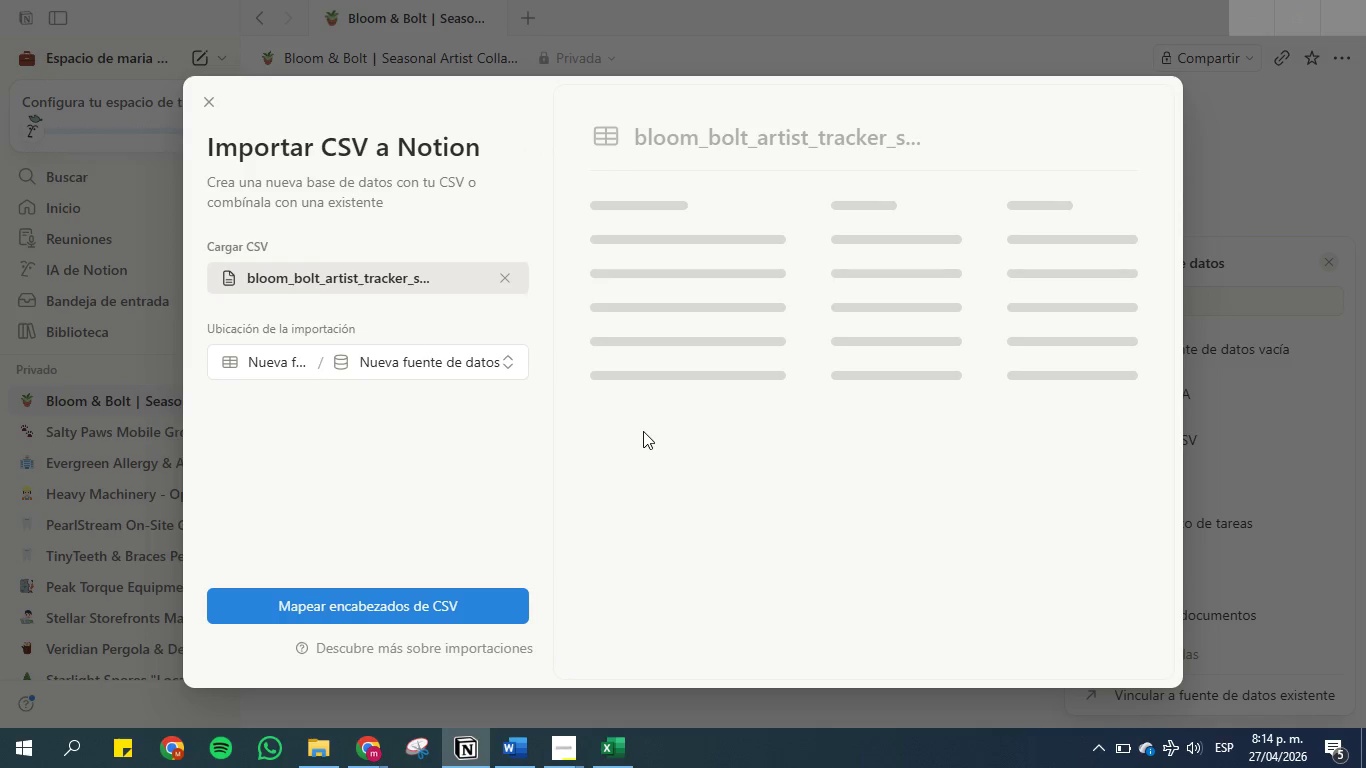 
scroll: coordinate [734, 357], scroll_direction: down, amount: 1.0
 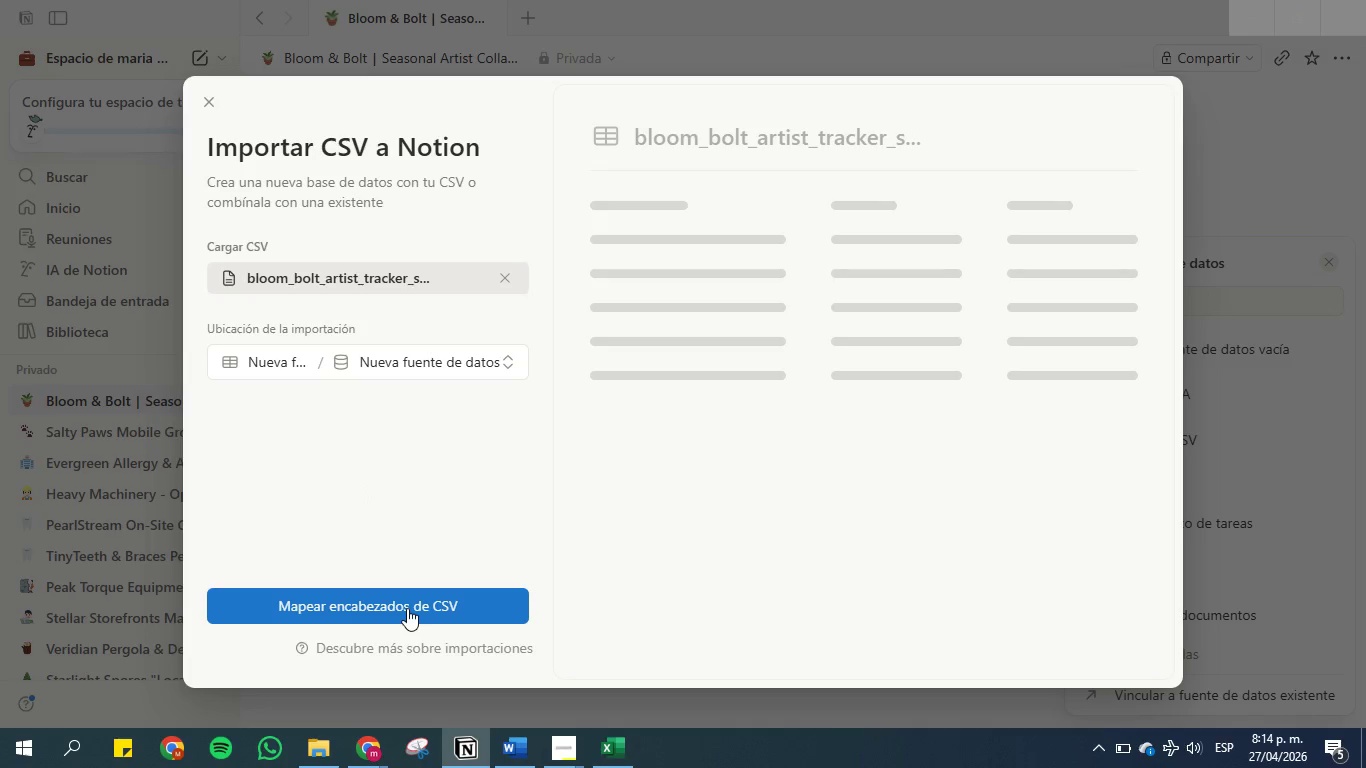 
wait(6.04)
 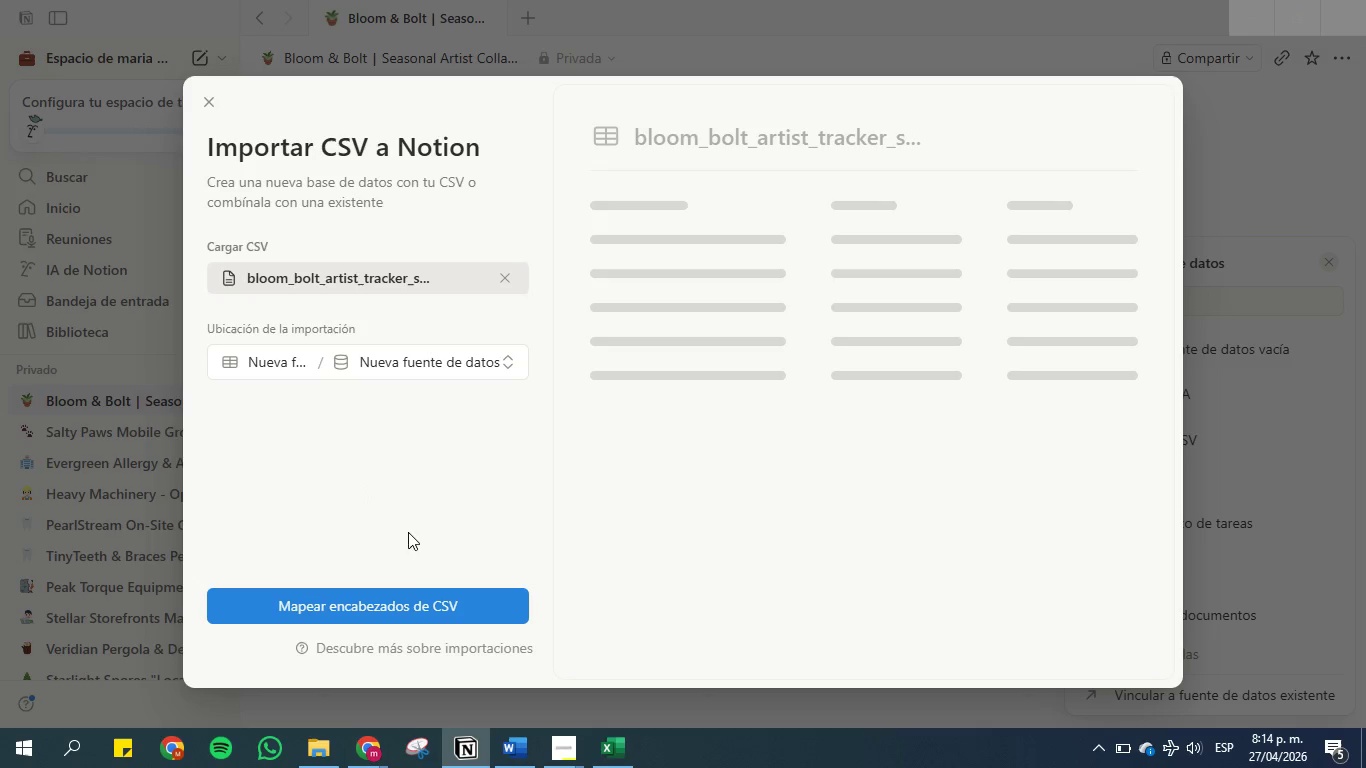 
left_click([407, 608])
 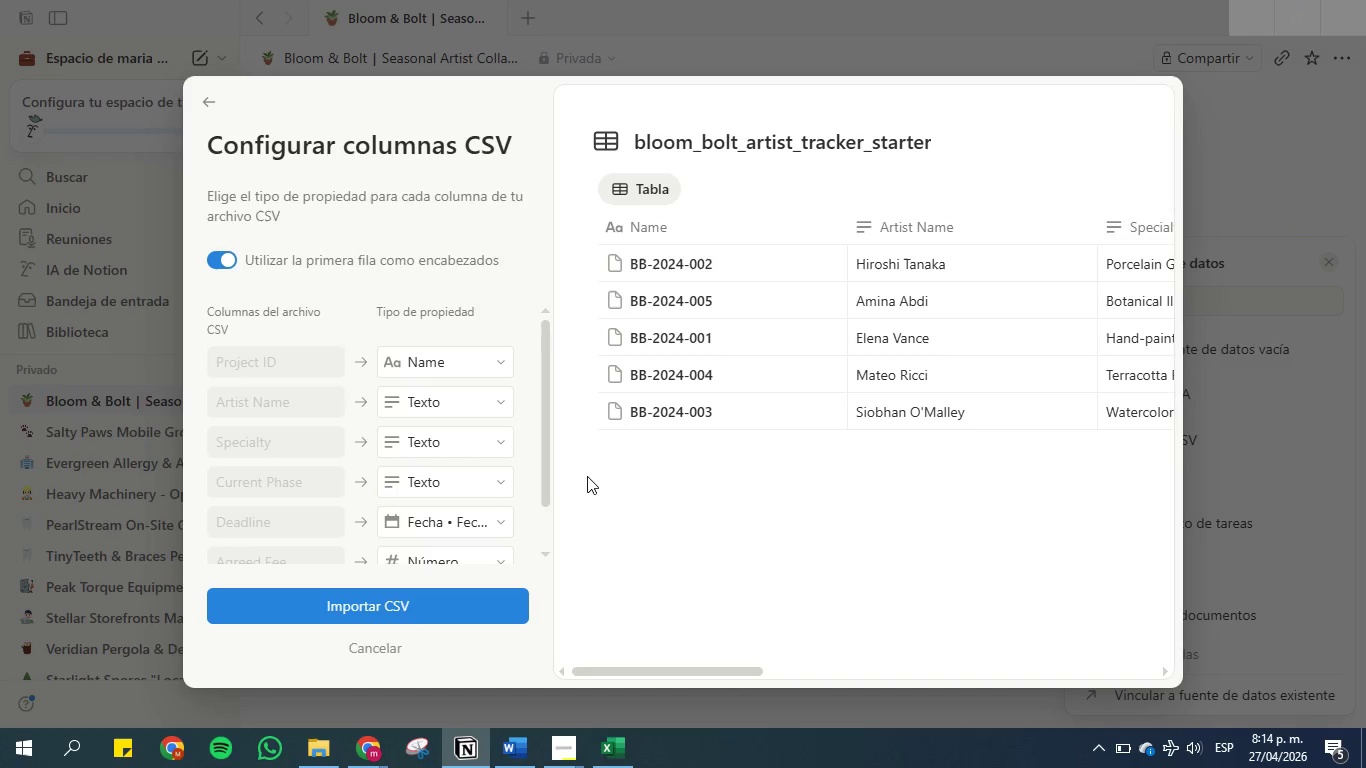 
mouse_move([649, 175])
 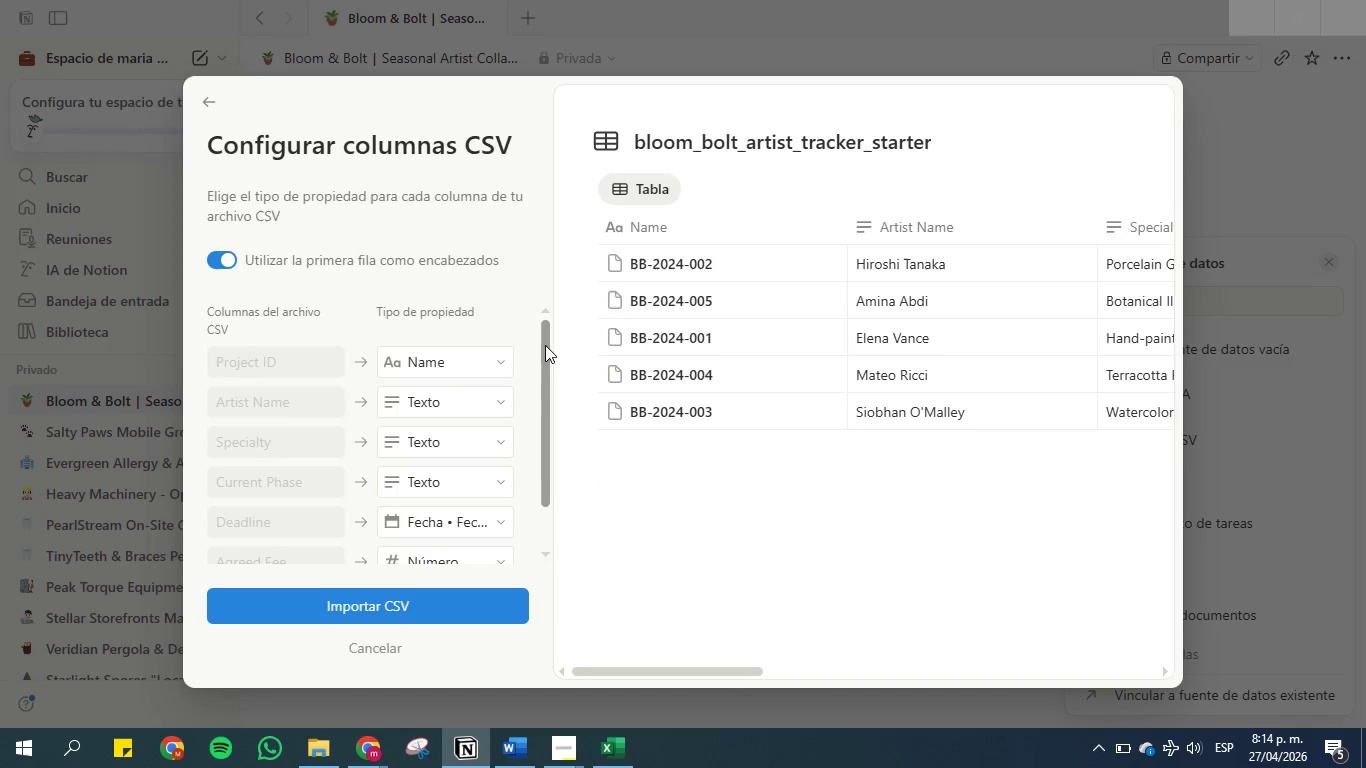 
wait(6.05)
 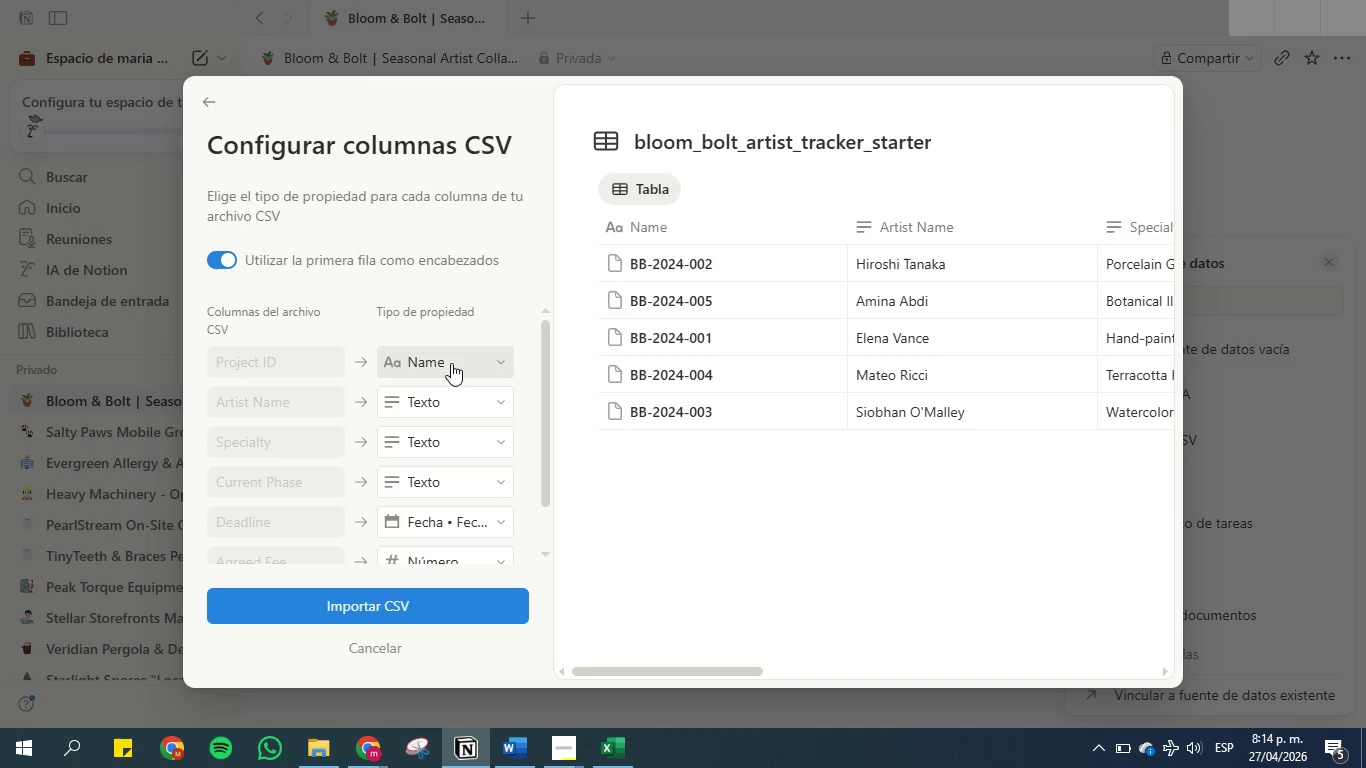 
left_click_drag(start_coordinate=[545, 345], to_coordinate=[548, 320])
 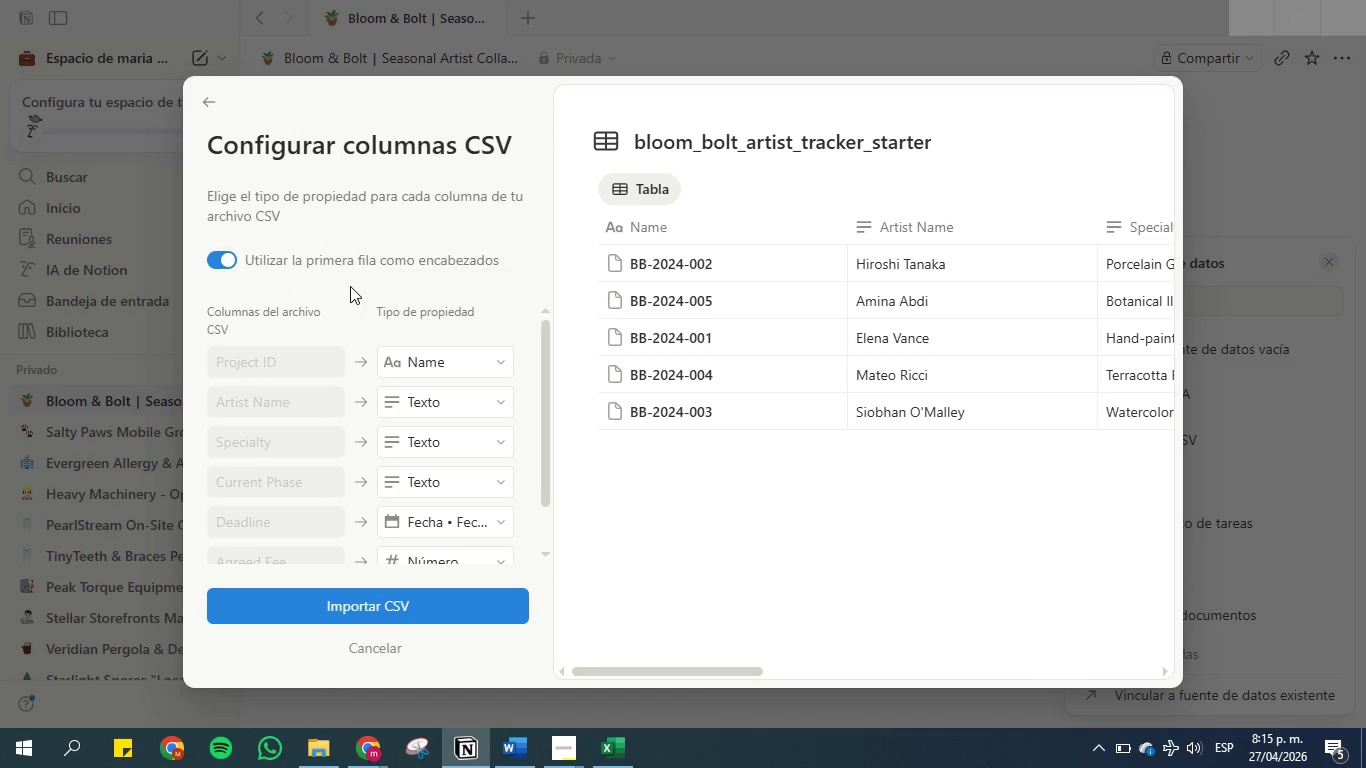 
wait(31.7)
 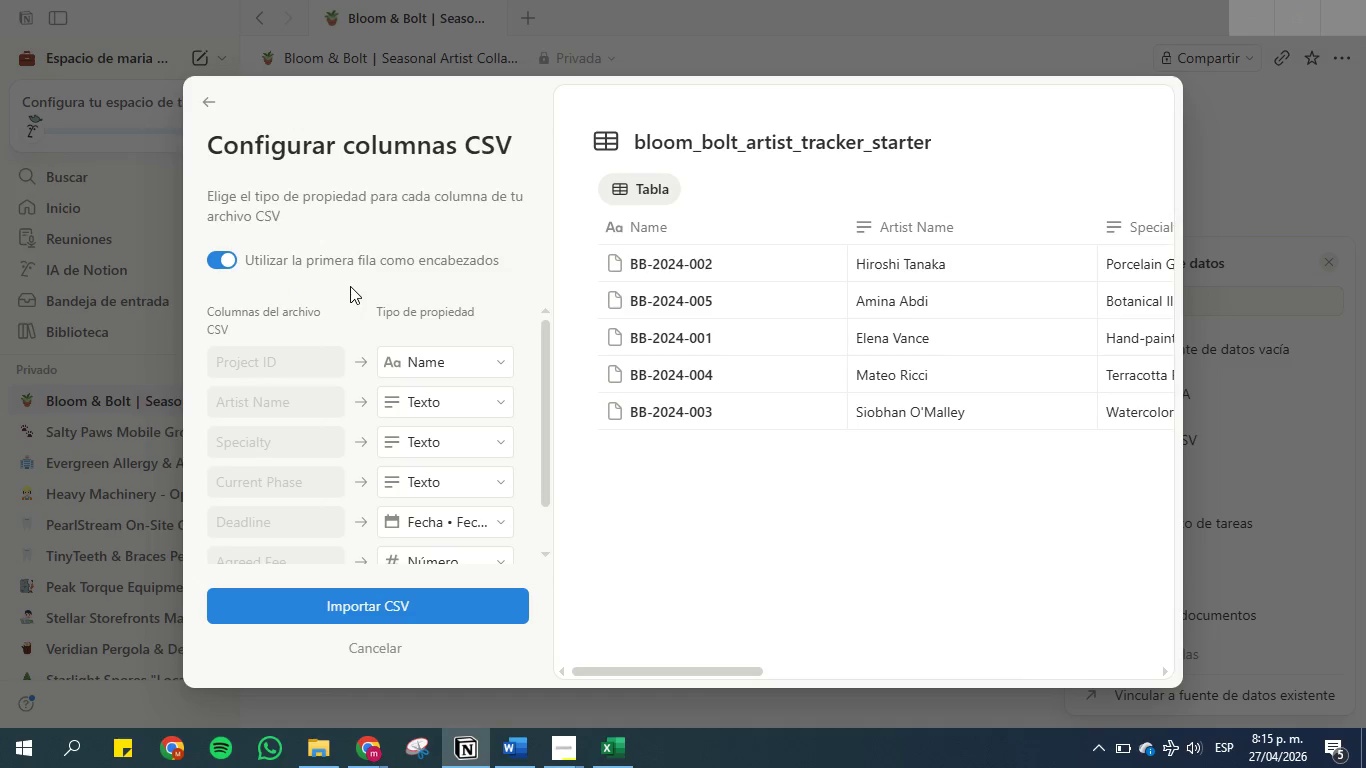 
left_click([222, 254])
 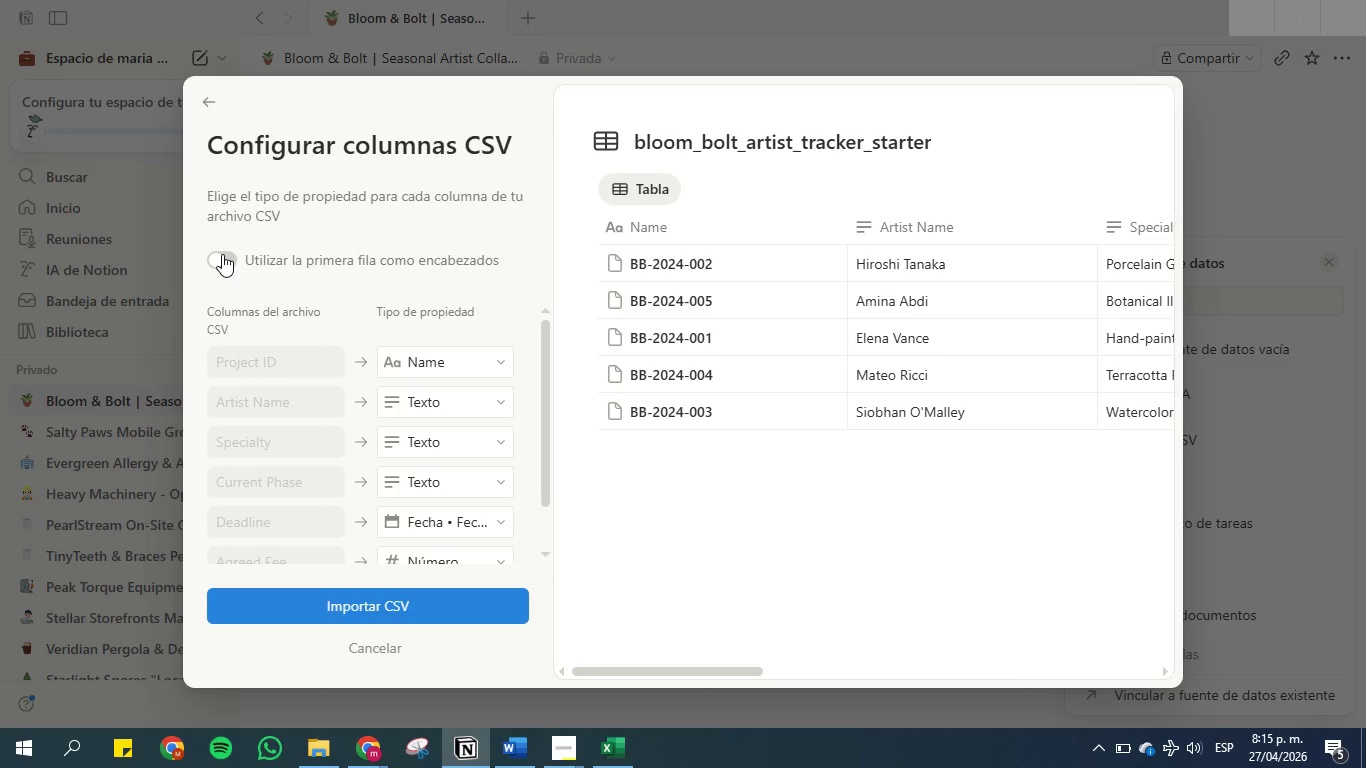 
left_click([222, 254])
 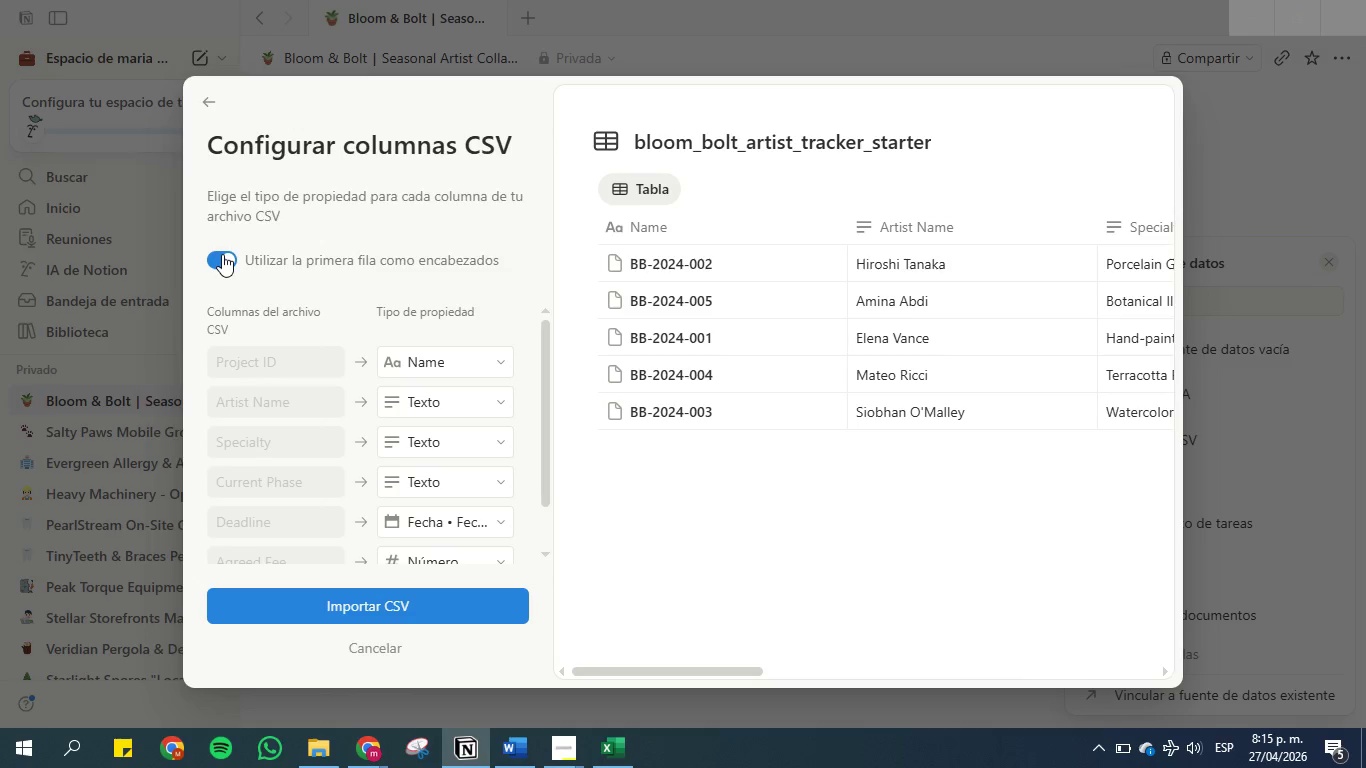 
wait(15.41)
 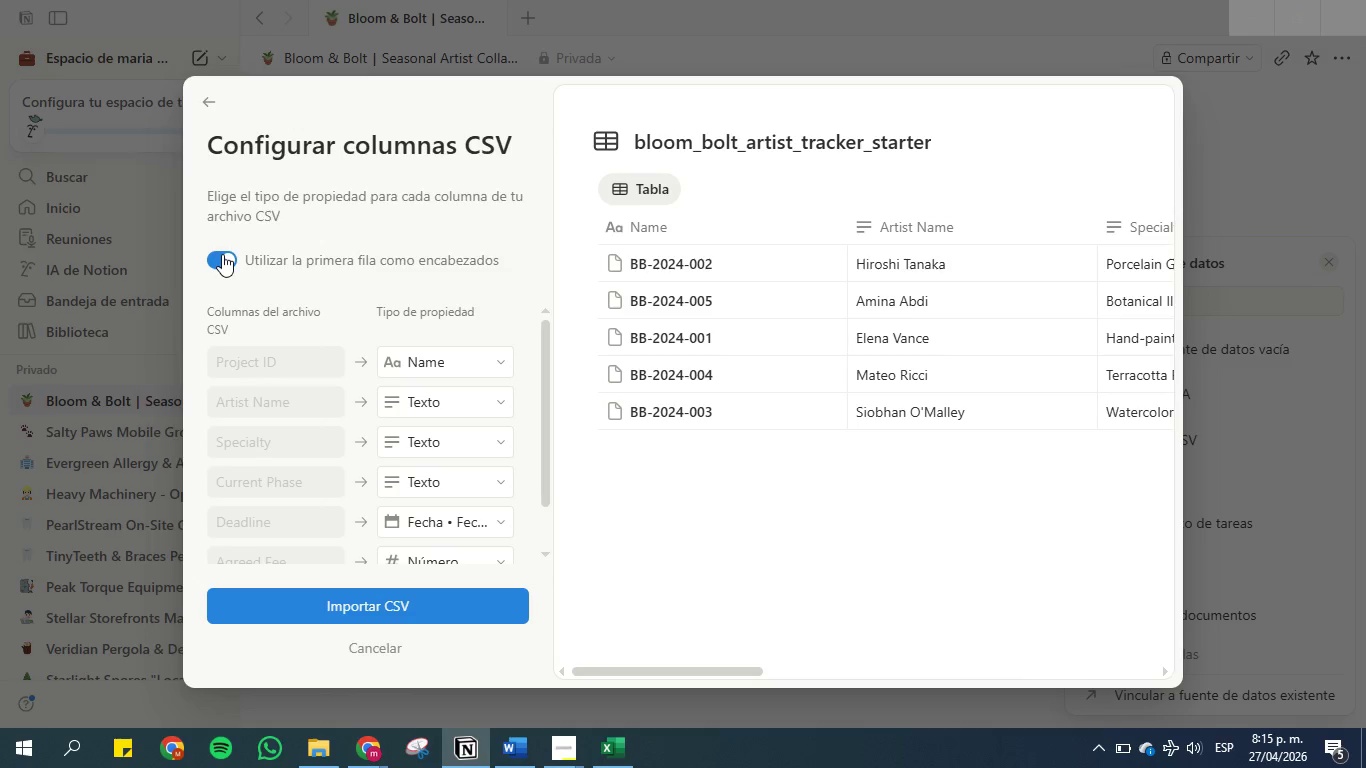 
scroll: coordinate [384, 436], scroll_direction: down, amount: 7.0
 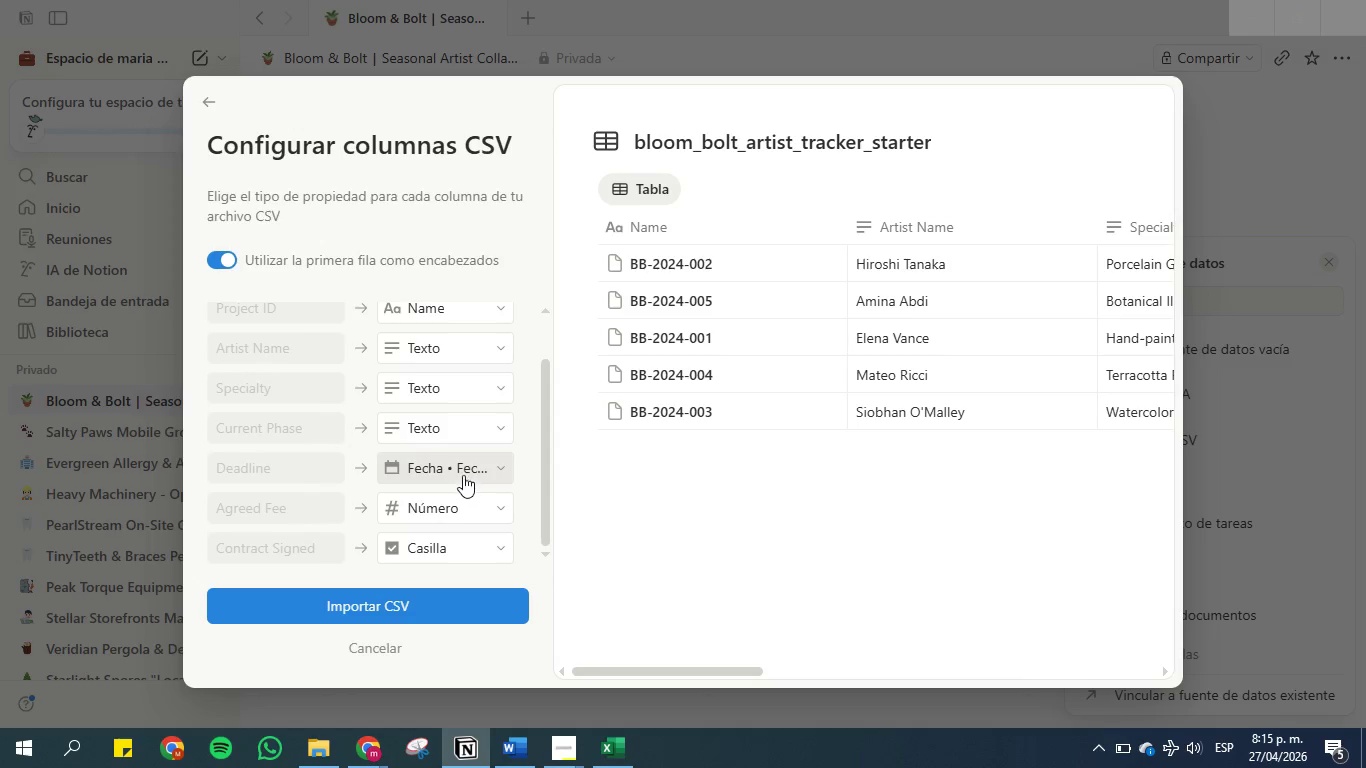 
scroll: coordinate [440, 449], scroll_direction: up, amount: 11.0
 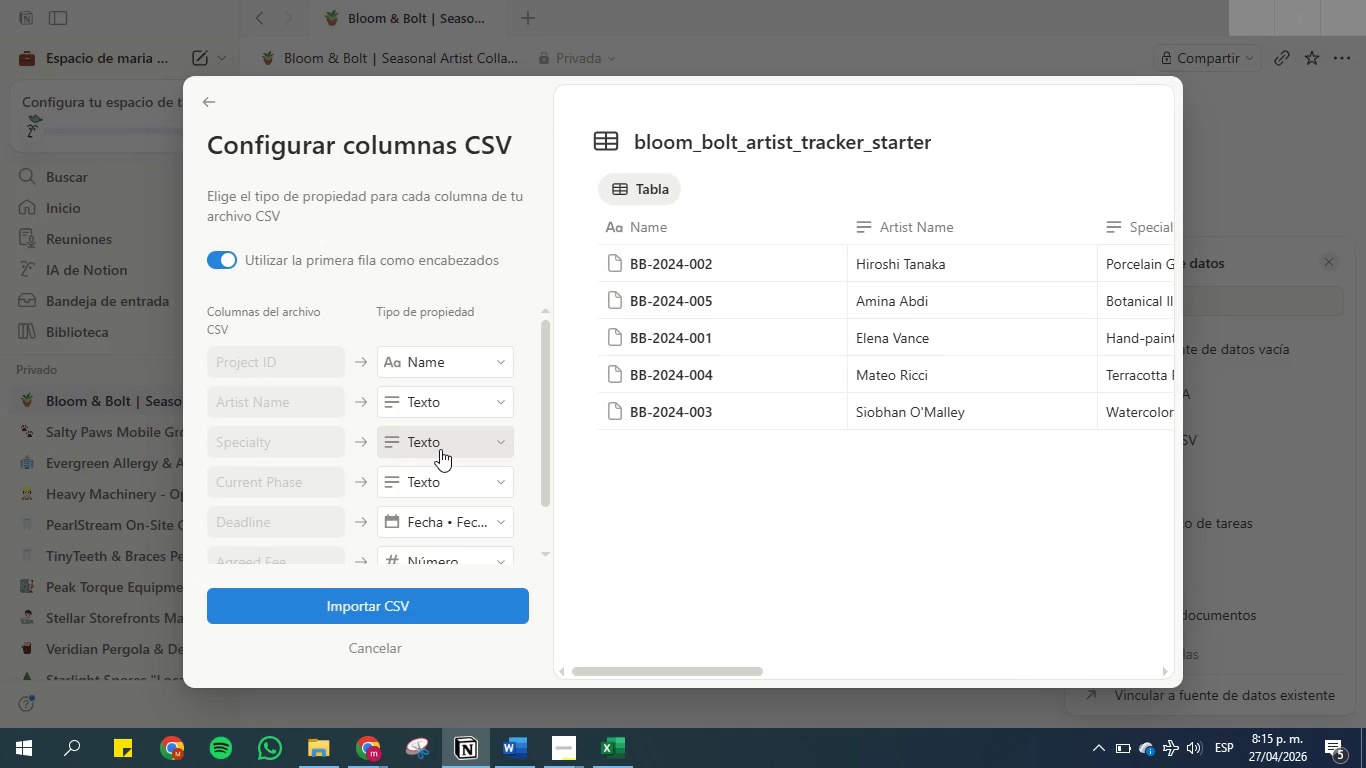 
wait(24.85)
 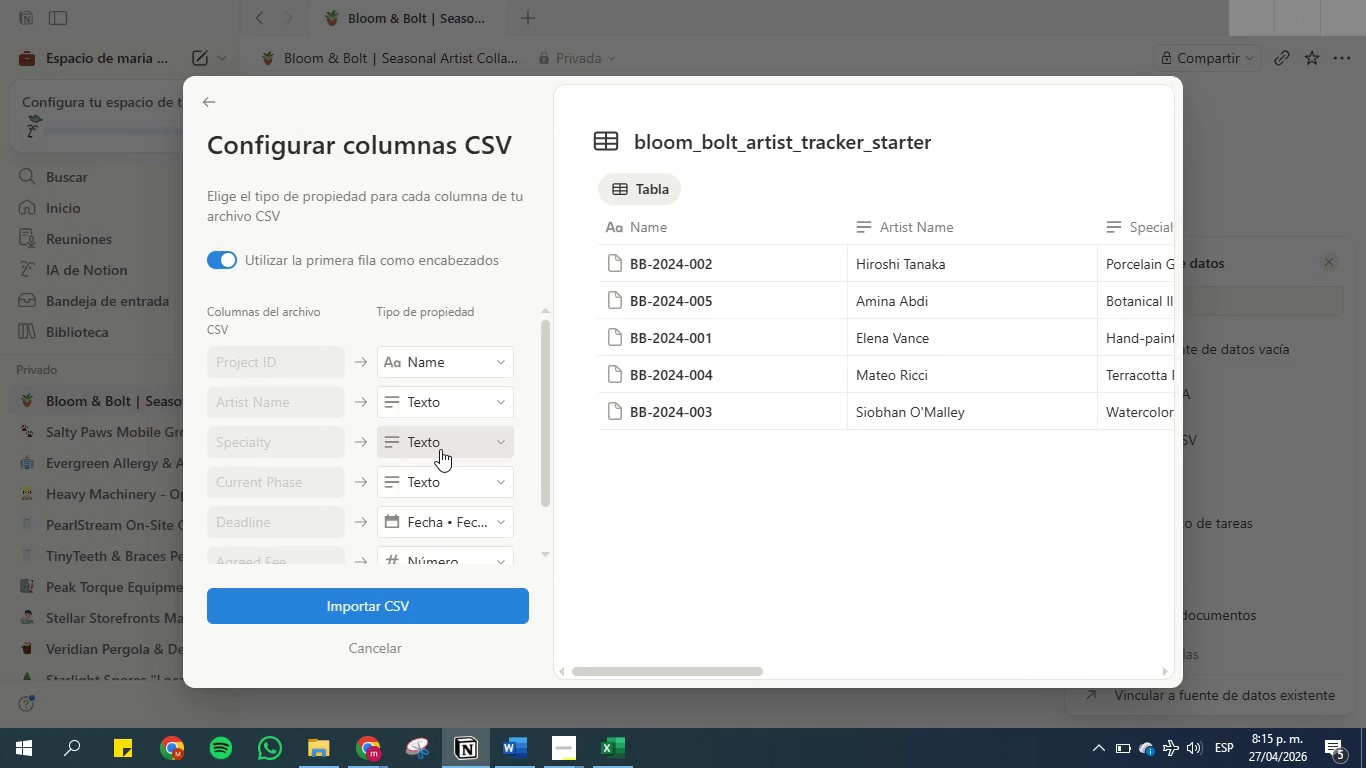 
left_click([219, 253])
 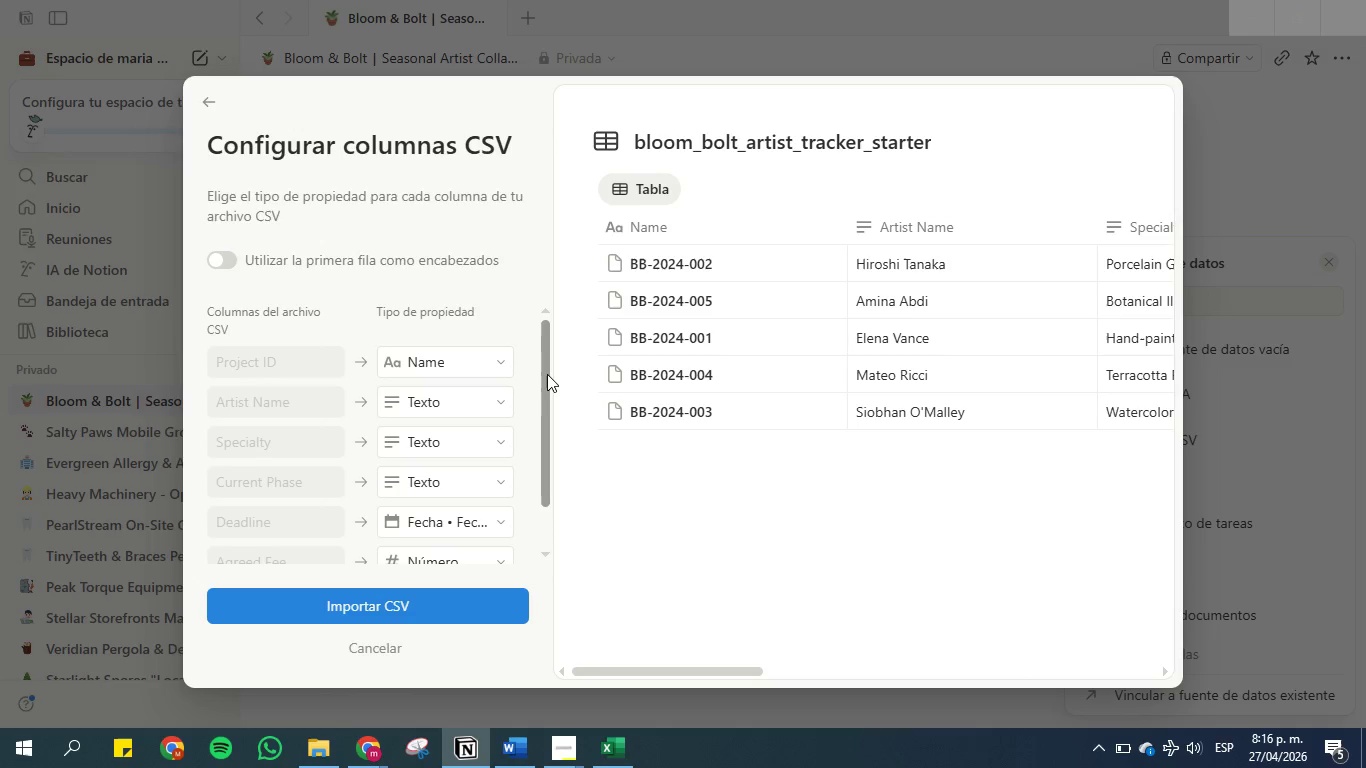 
left_click_drag(start_coordinate=[547, 374], to_coordinate=[547, 284])
 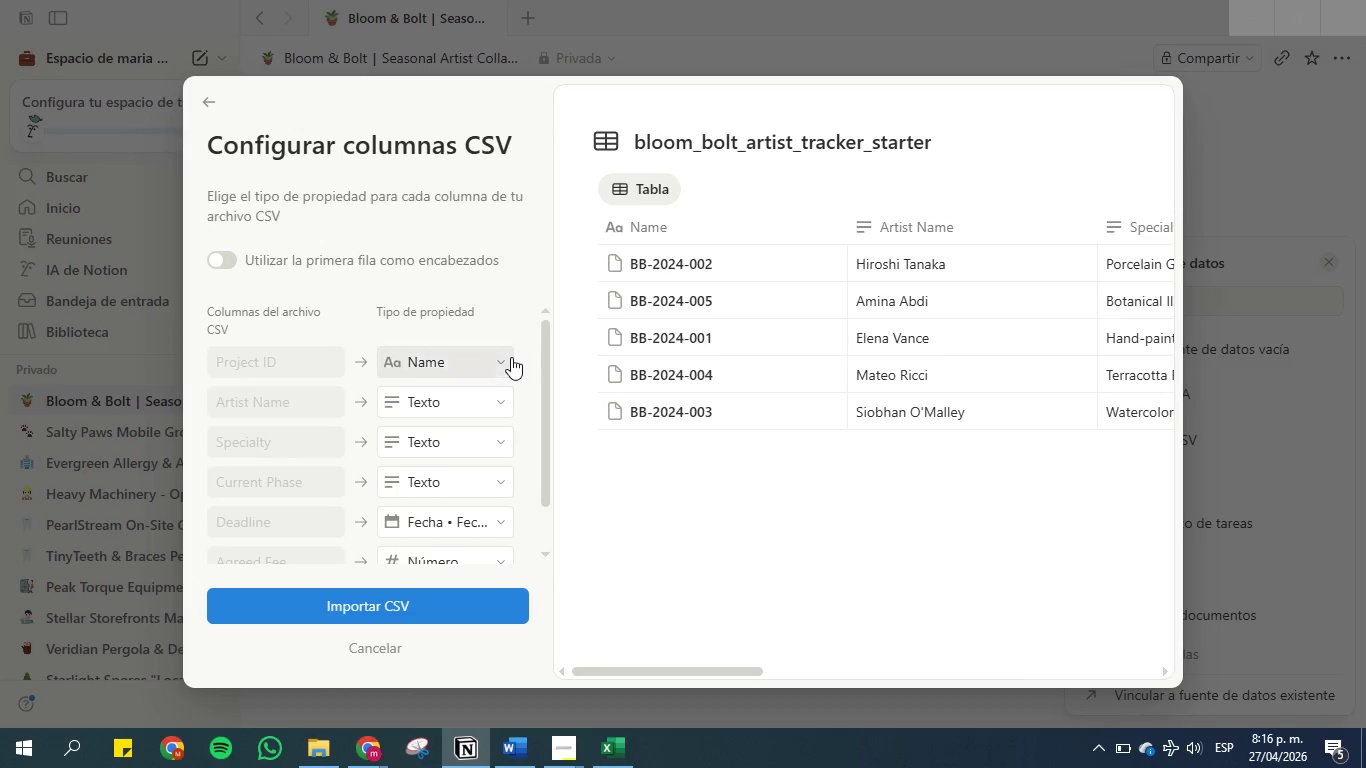 
left_click([510, 357])
 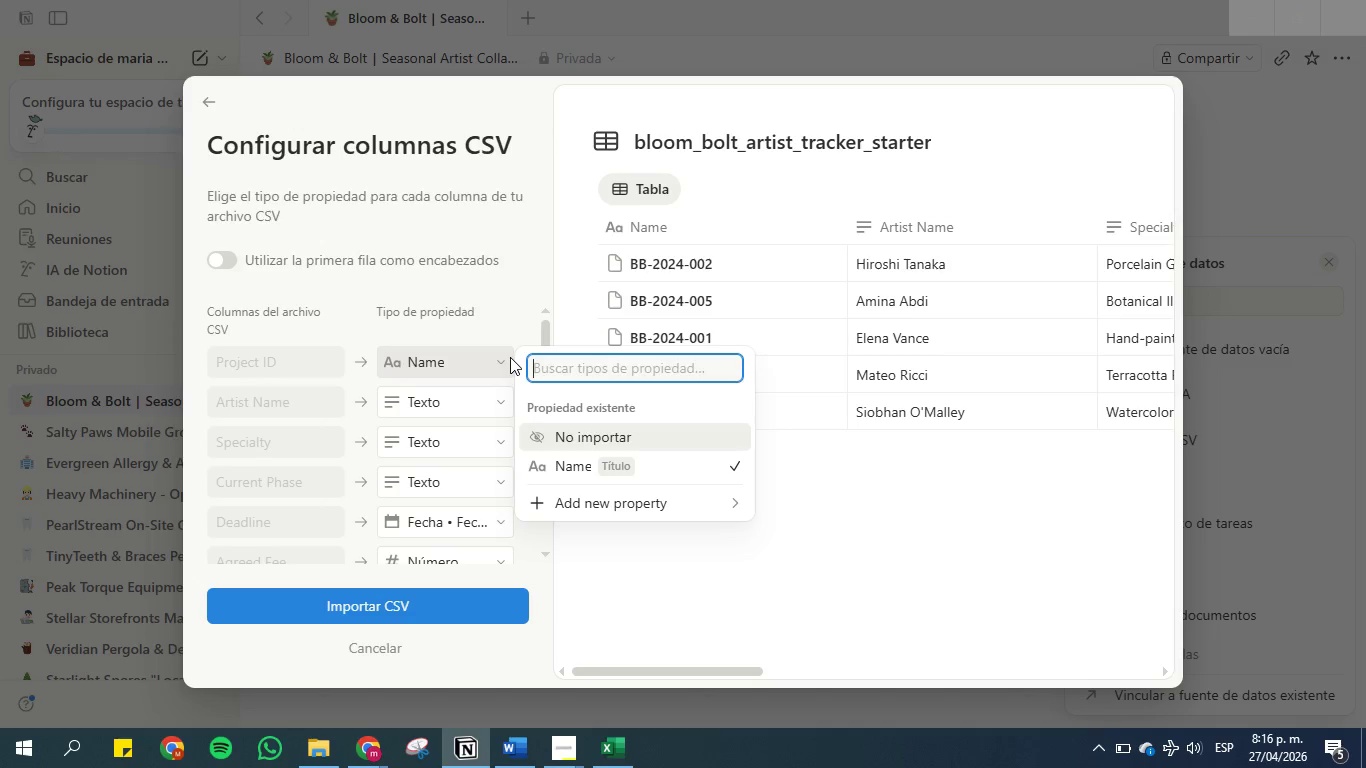 
left_click([510, 357])
 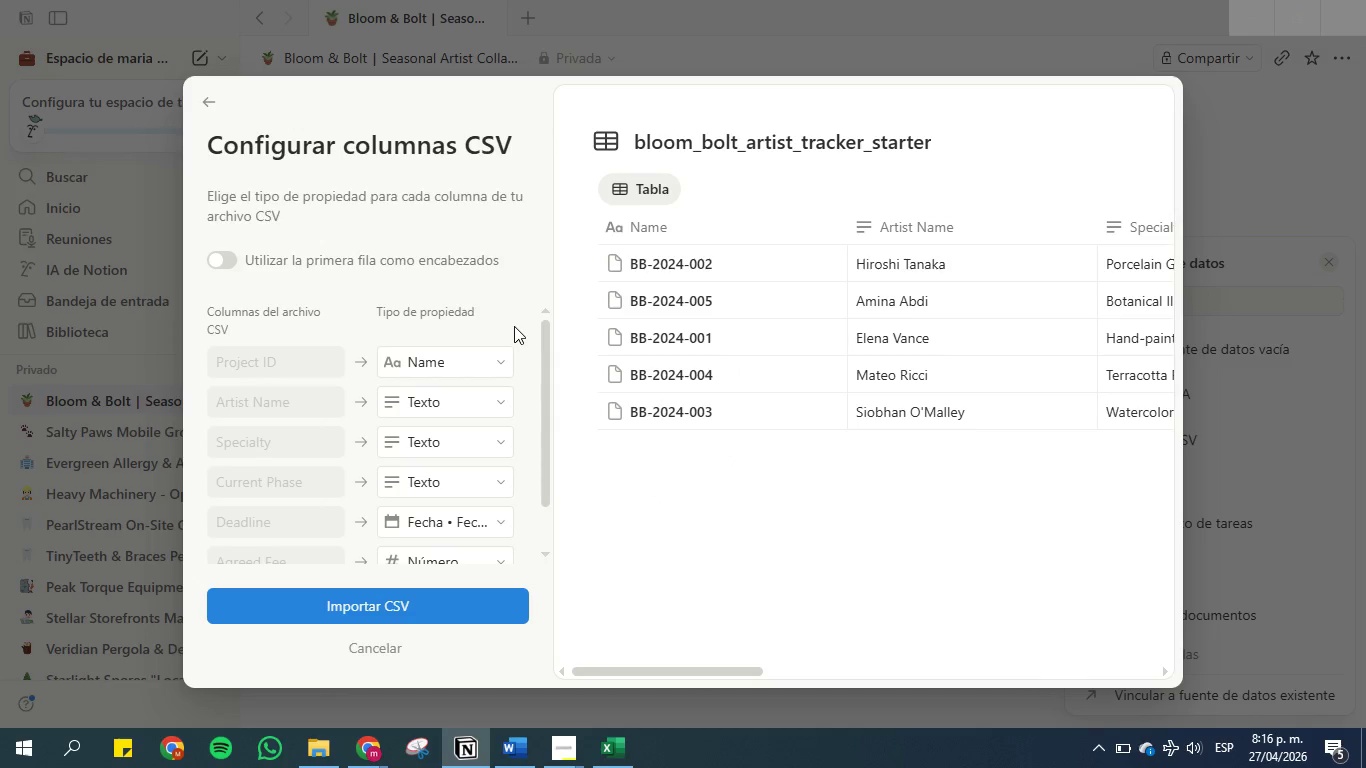 
wait(5.05)
 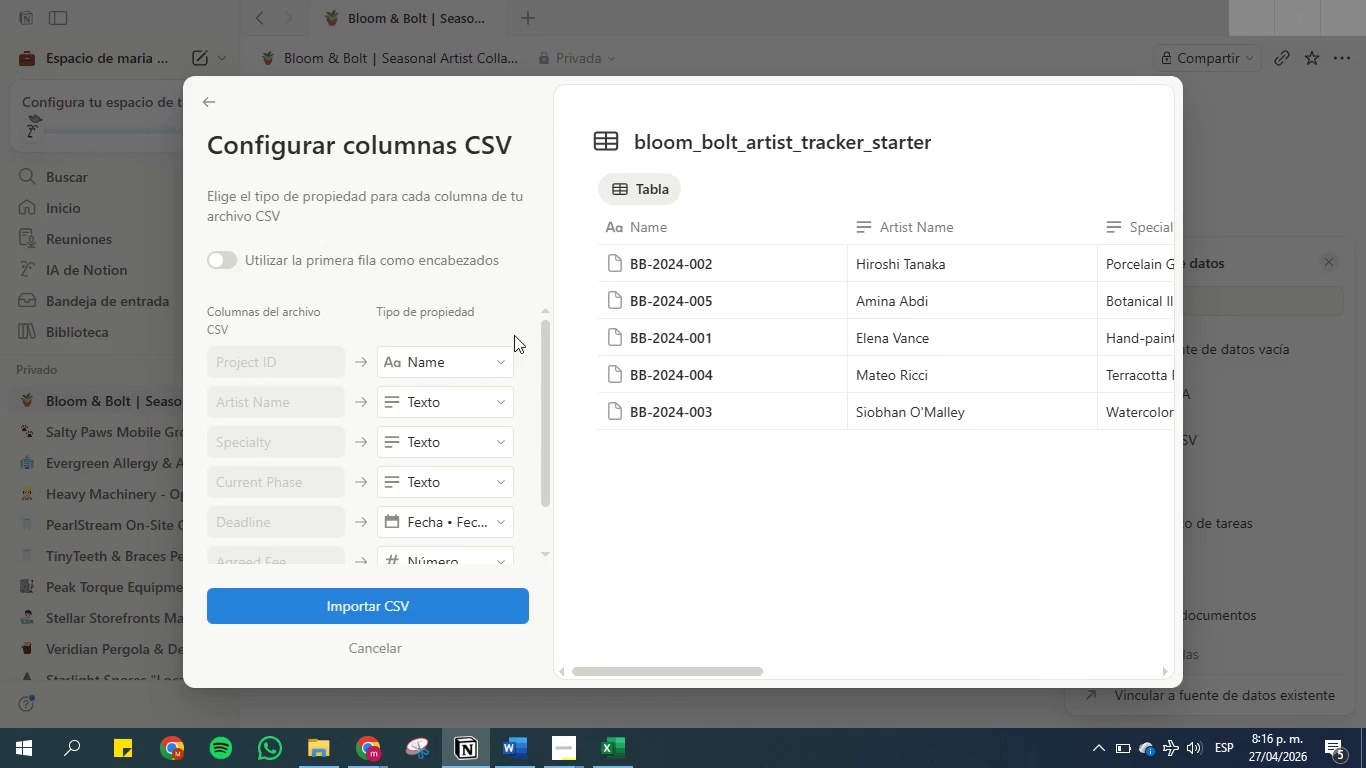 
scroll: coordinate [514, 326], scroll_direction: down, amount: 1.0
 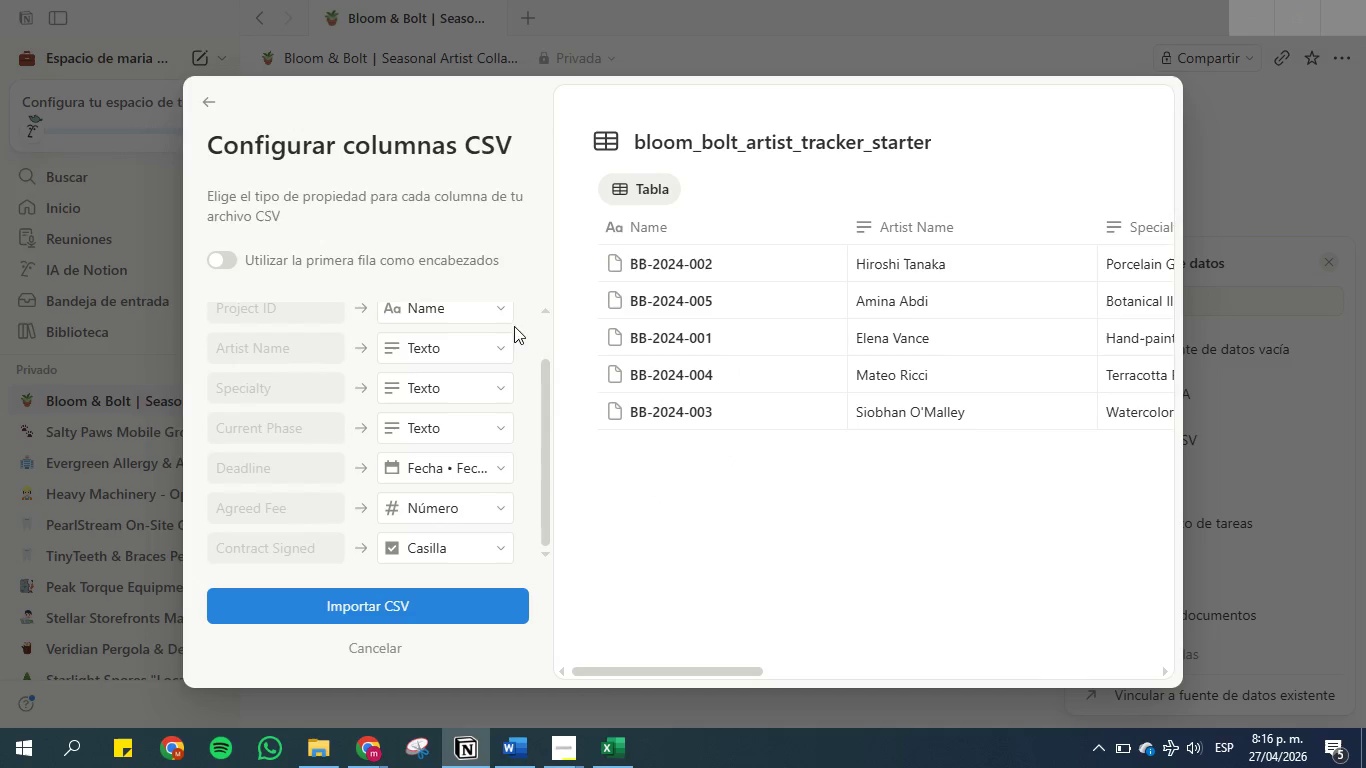 
scroll: coordinate [512, 336], scroll_direction: up, amount: 2.0
 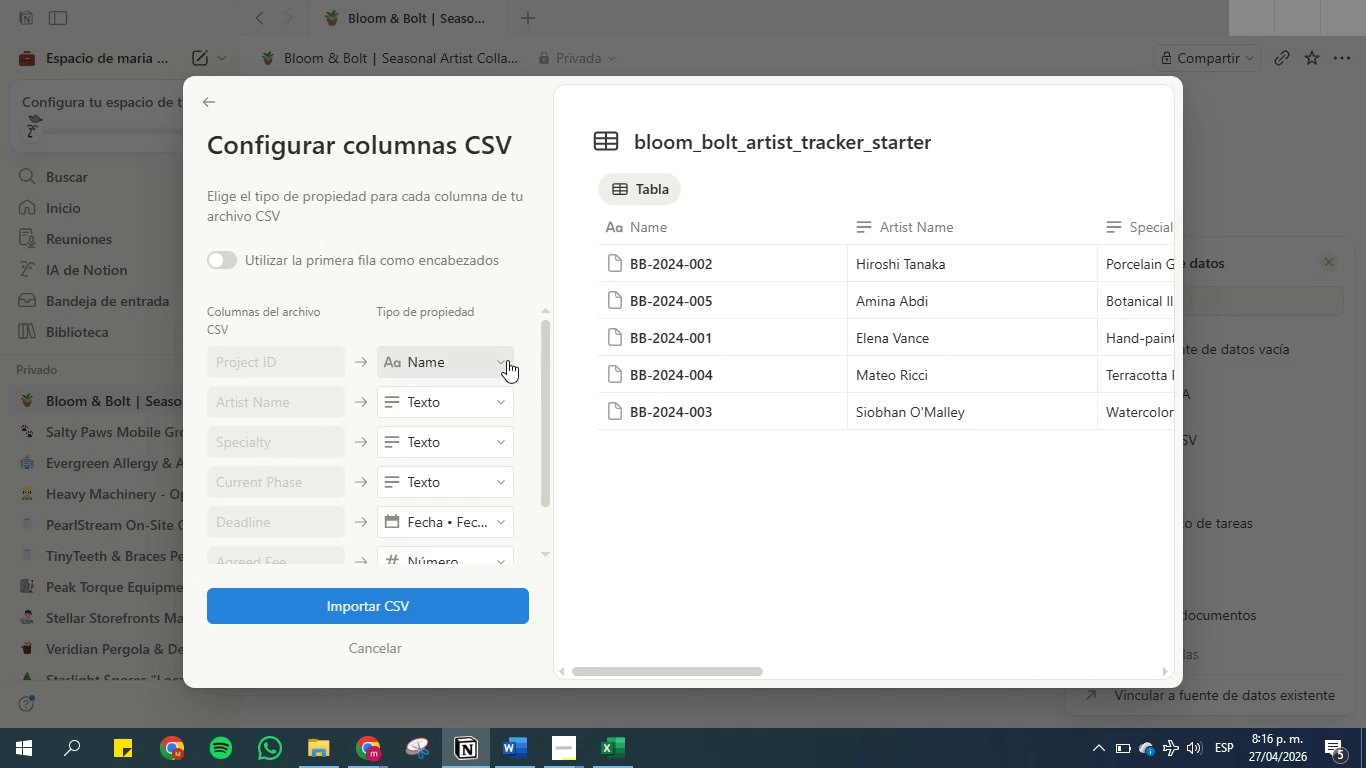 
left_click([505, 360])
 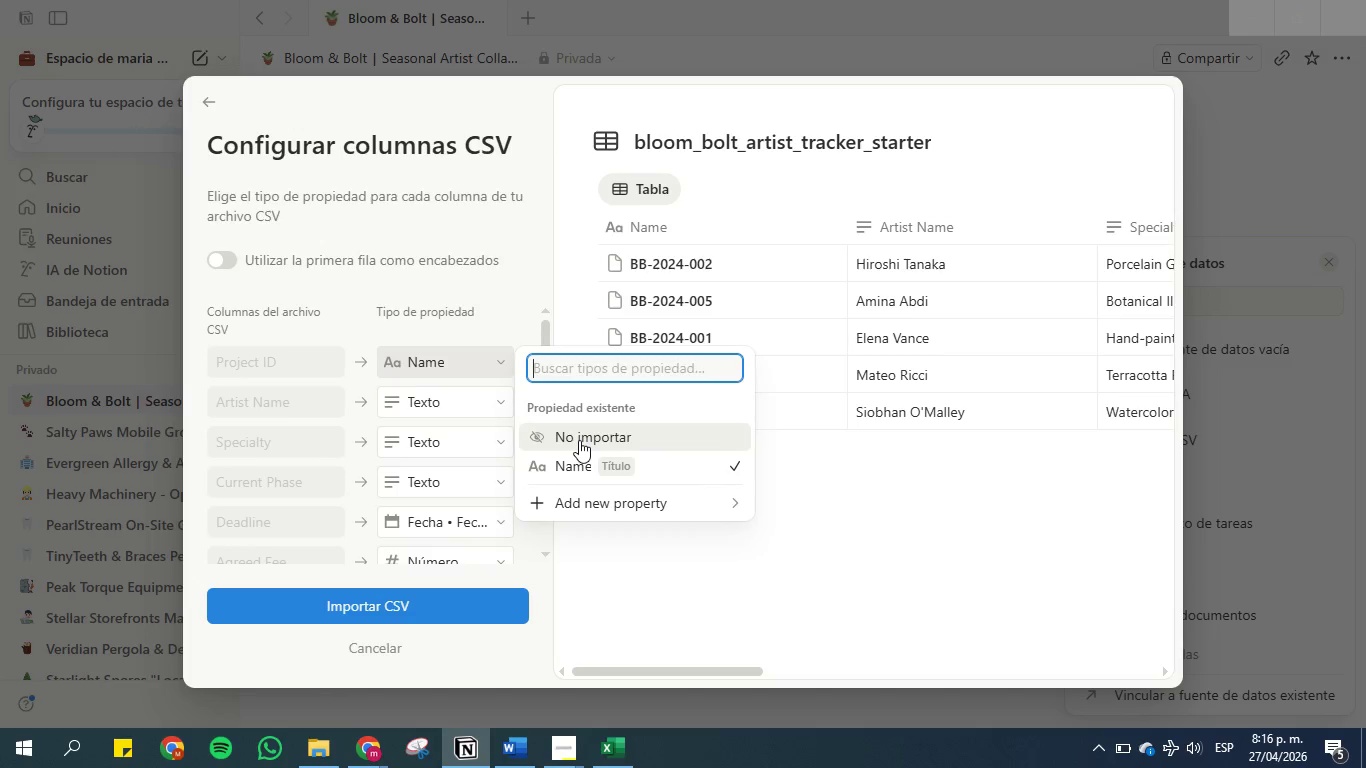 
left_click([579, 440])
 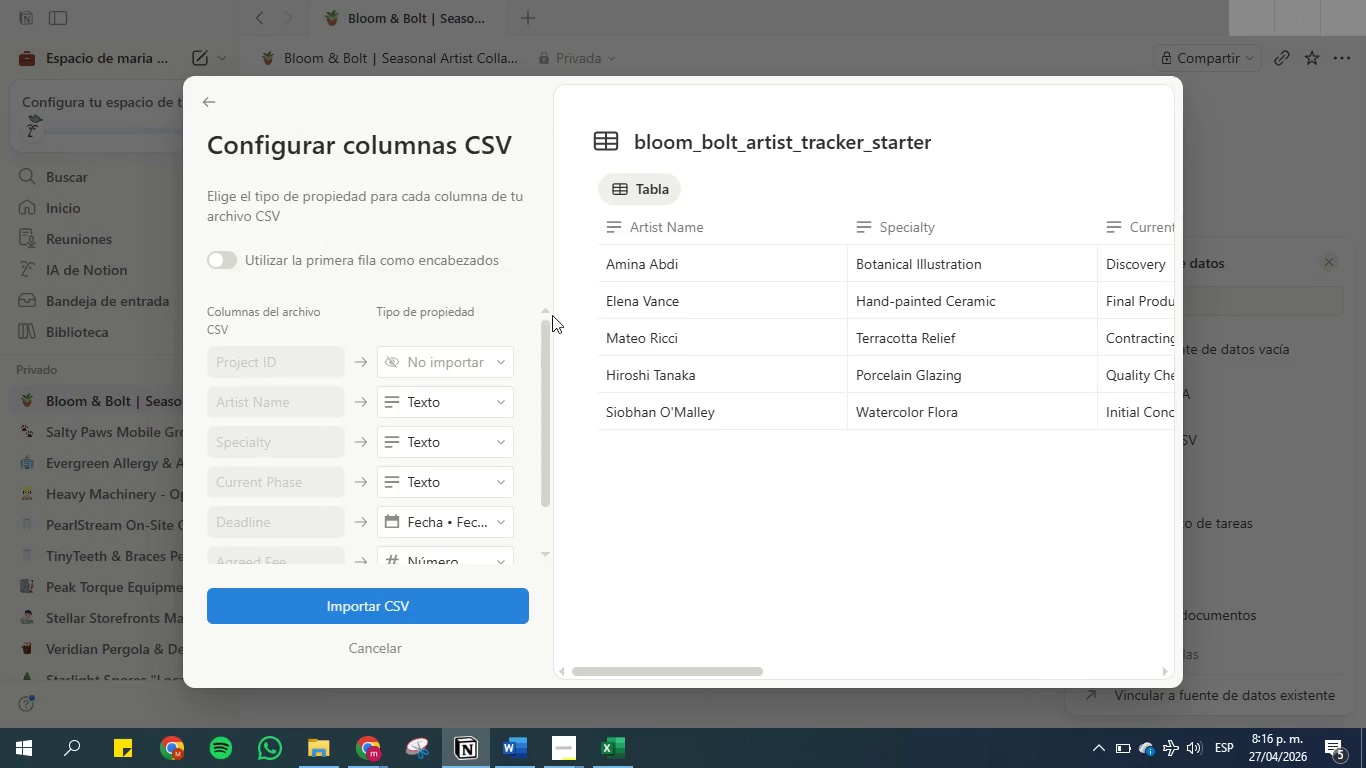 
scroll: coordinate [586, 319], scroll_direction: up, amount: 3.0
 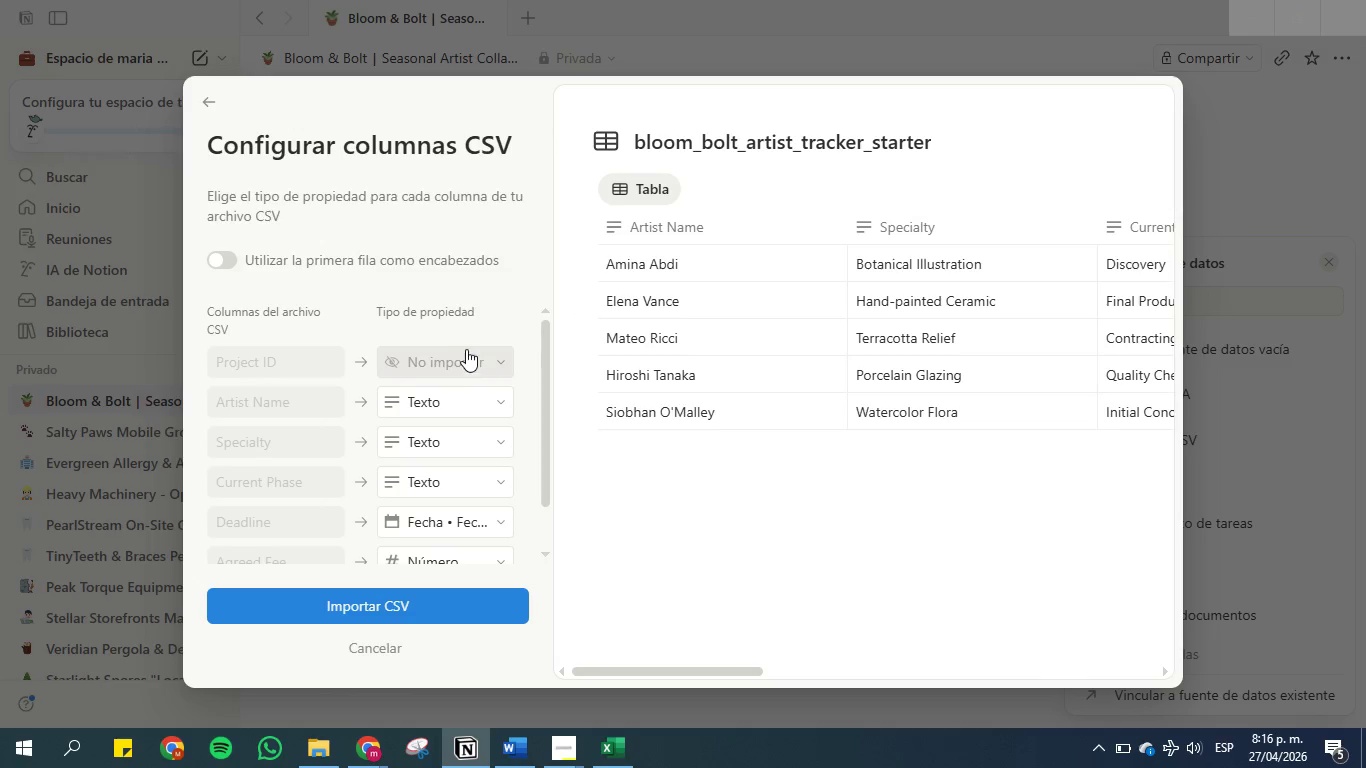 
left_click([480, 406])
 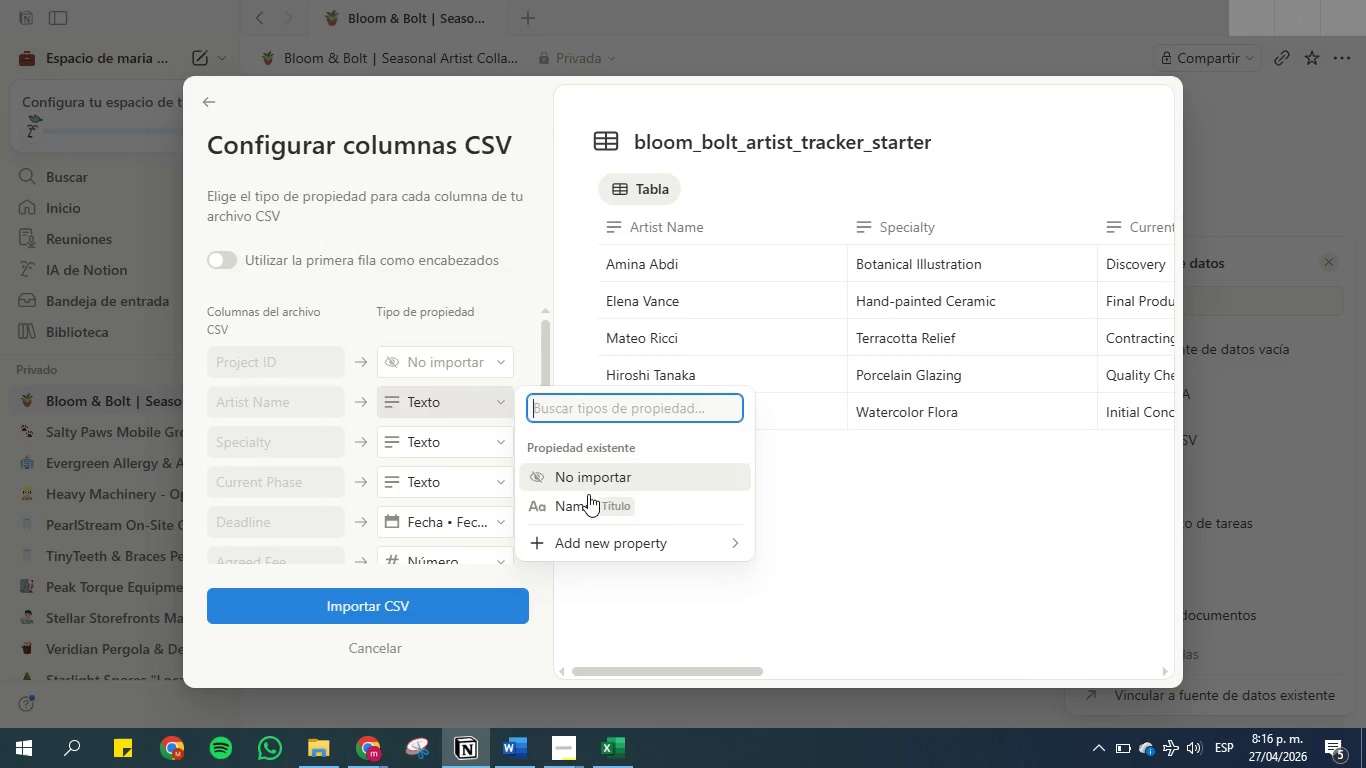 
left_click([588, 499])
 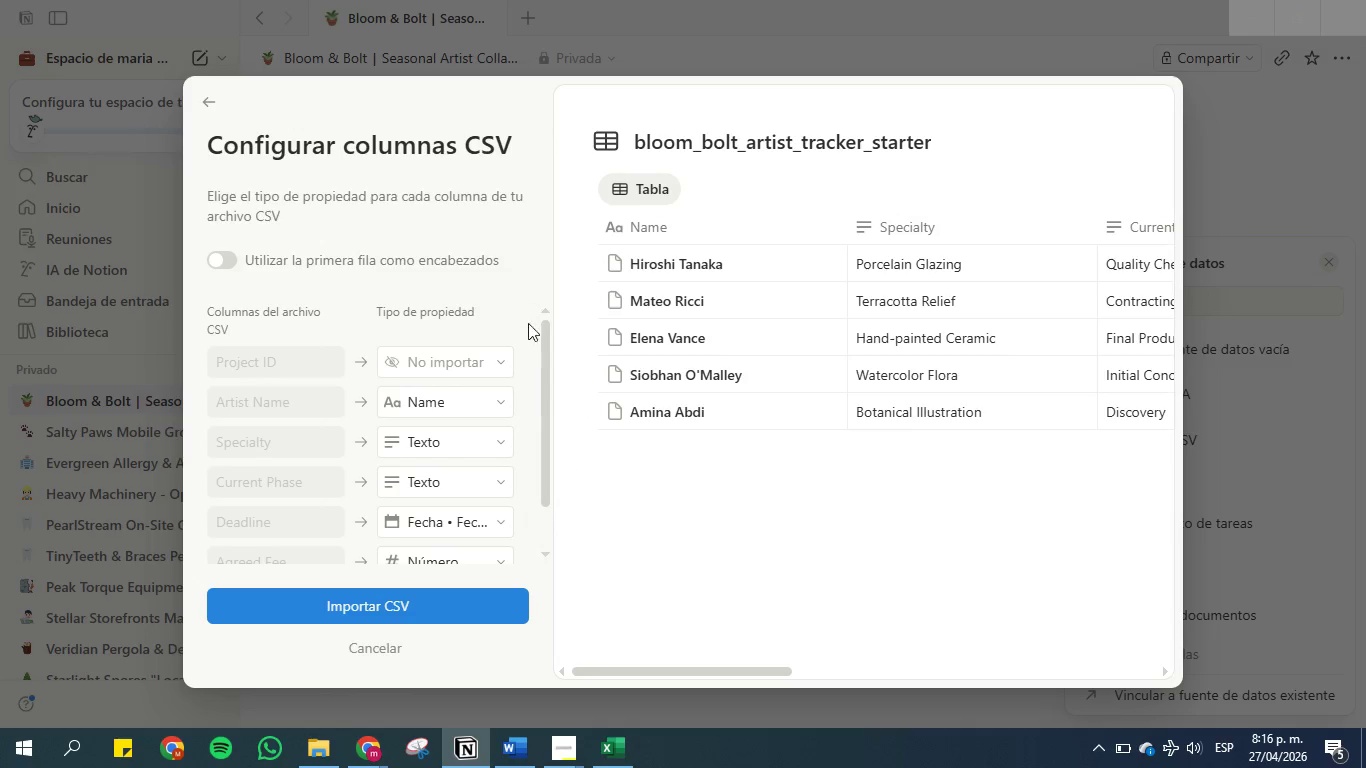 
left_click([501, 361])
 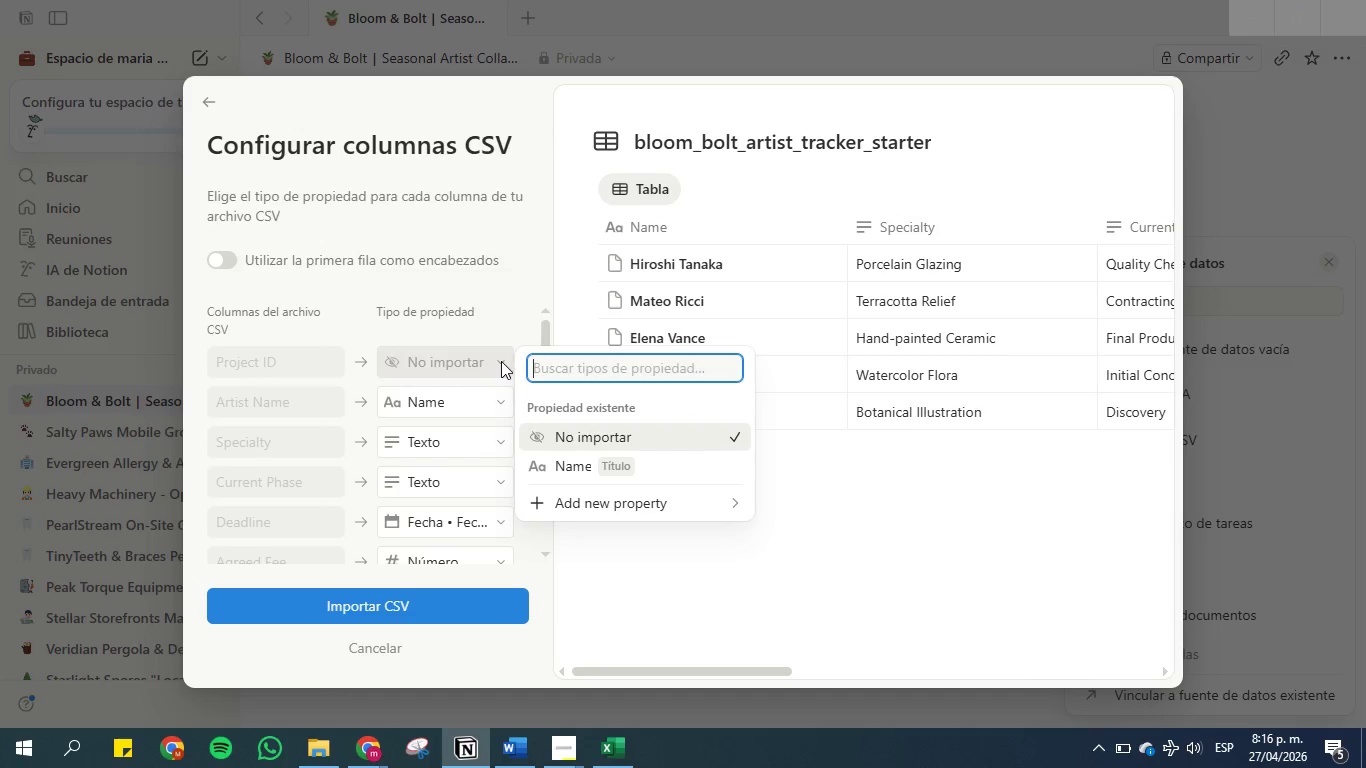 
left_click([530, 293])
 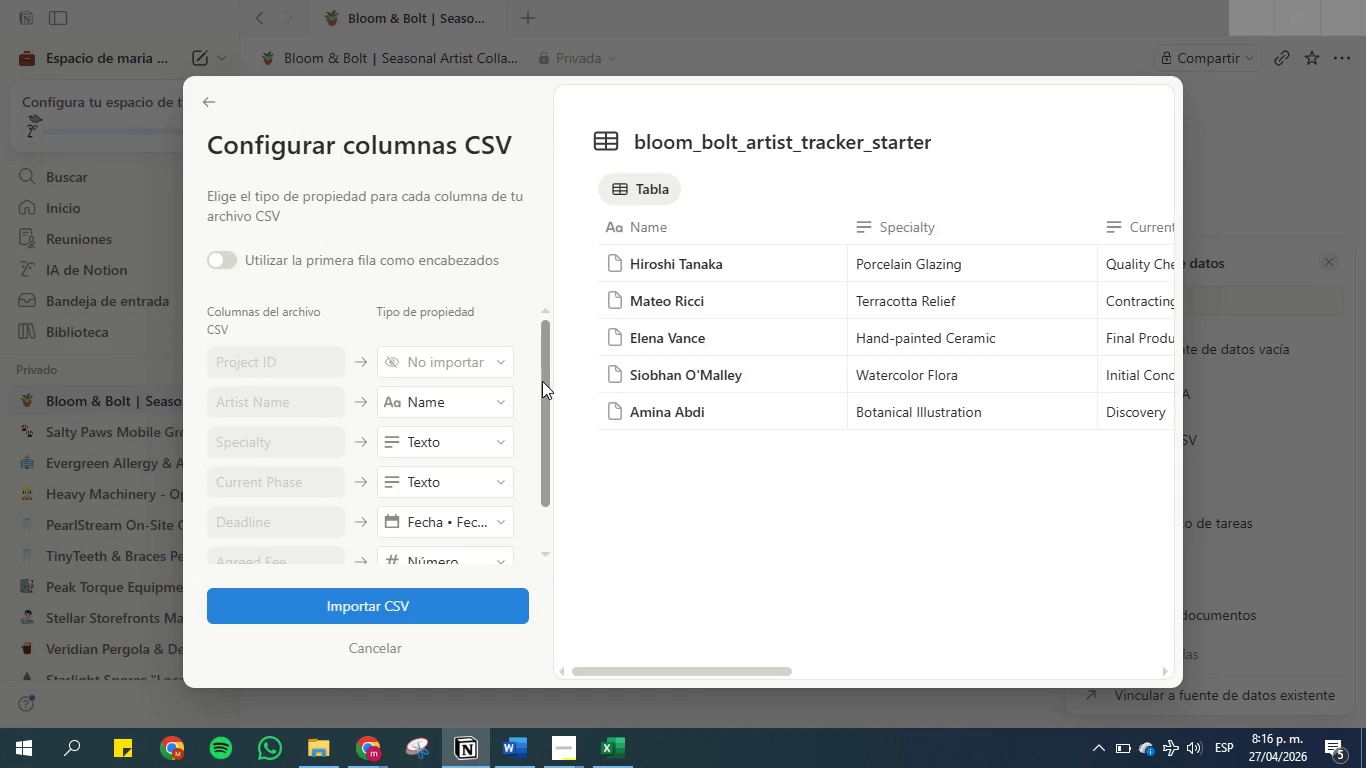 
wait(25.14)
 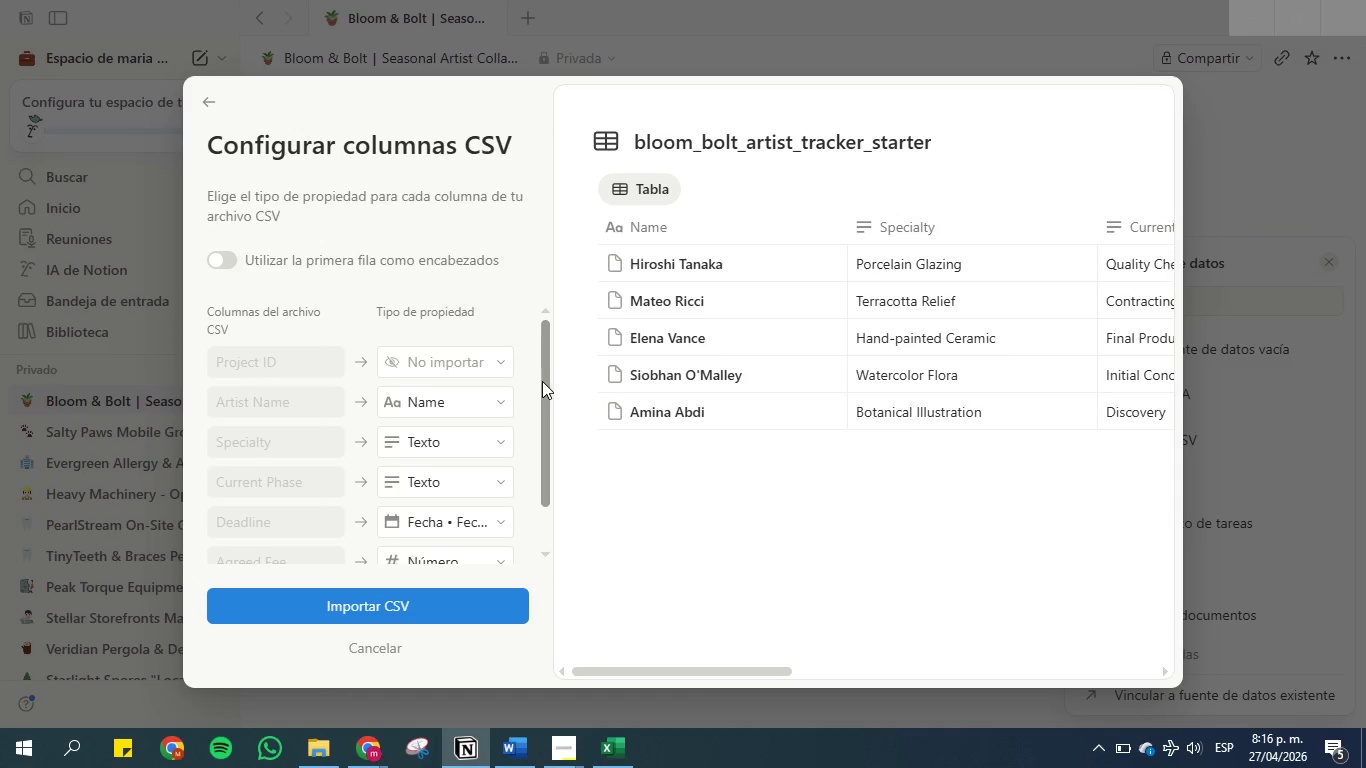 
left_click_drag(start_coordinate=[542, 381], to_coordinate=[545, 405])
 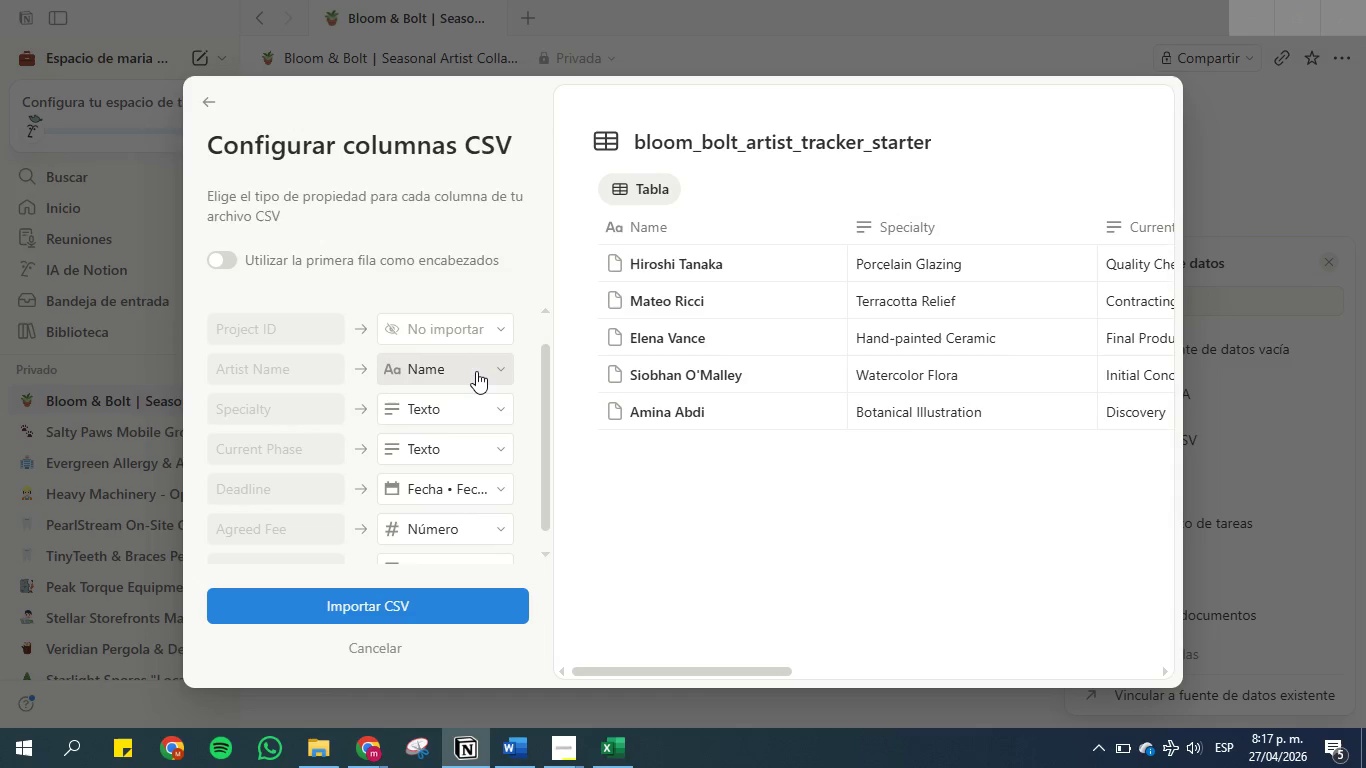 
left_click([476, 371])
 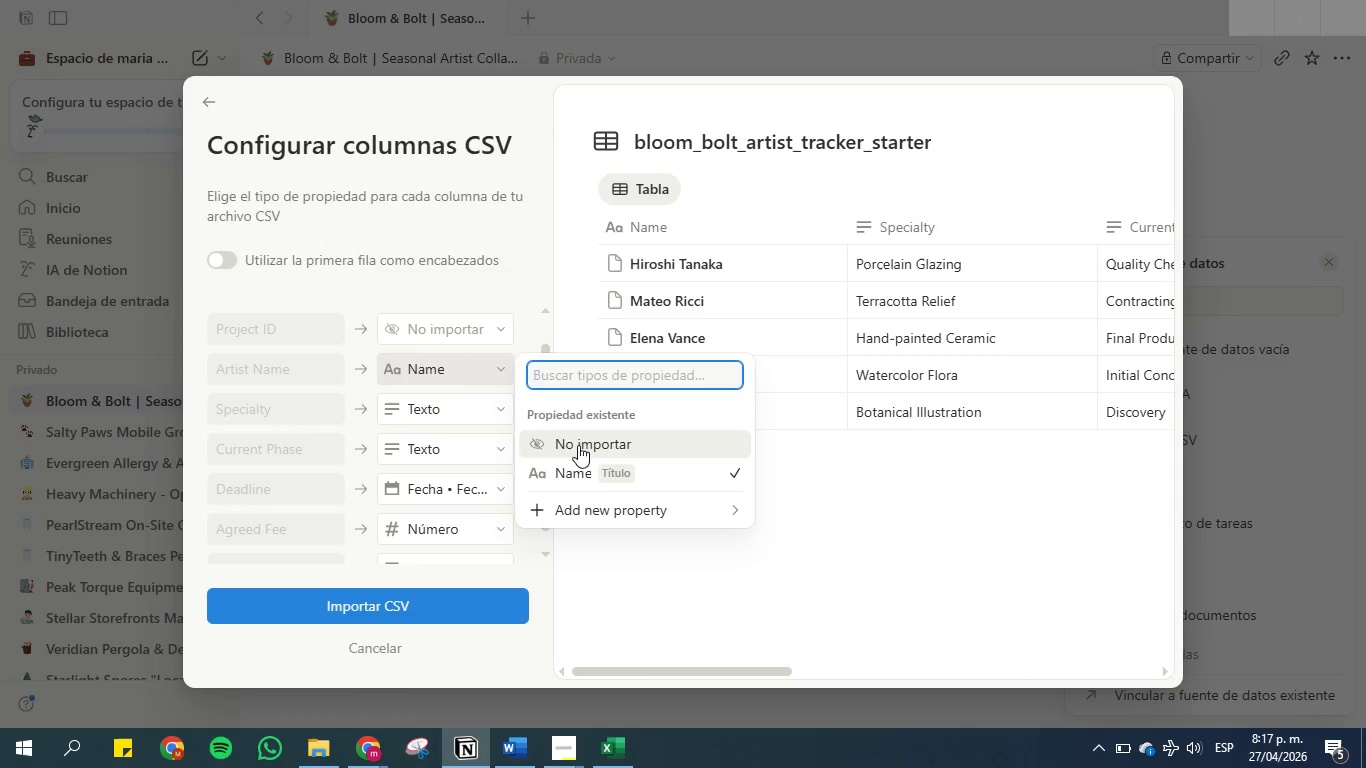 
mouse_move([619, 508])
 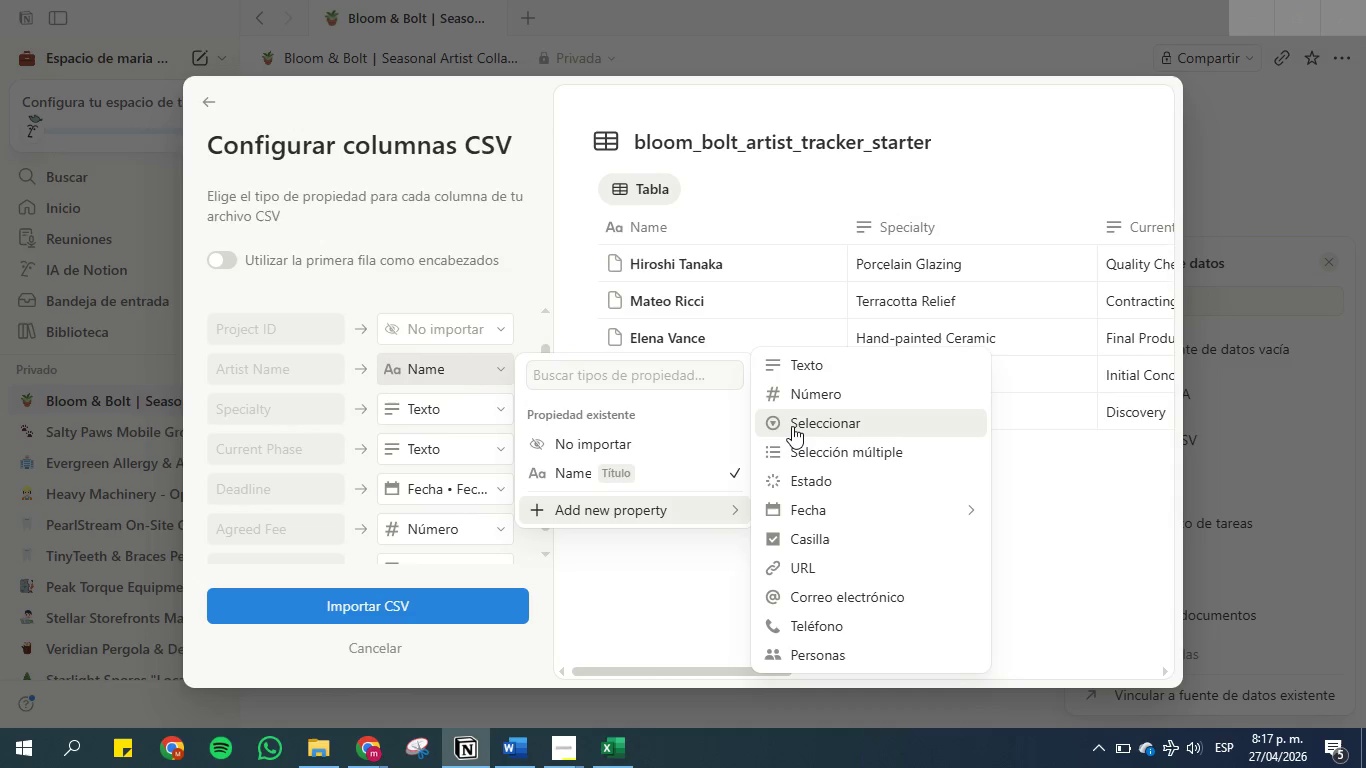 
left_click([792, 426])
 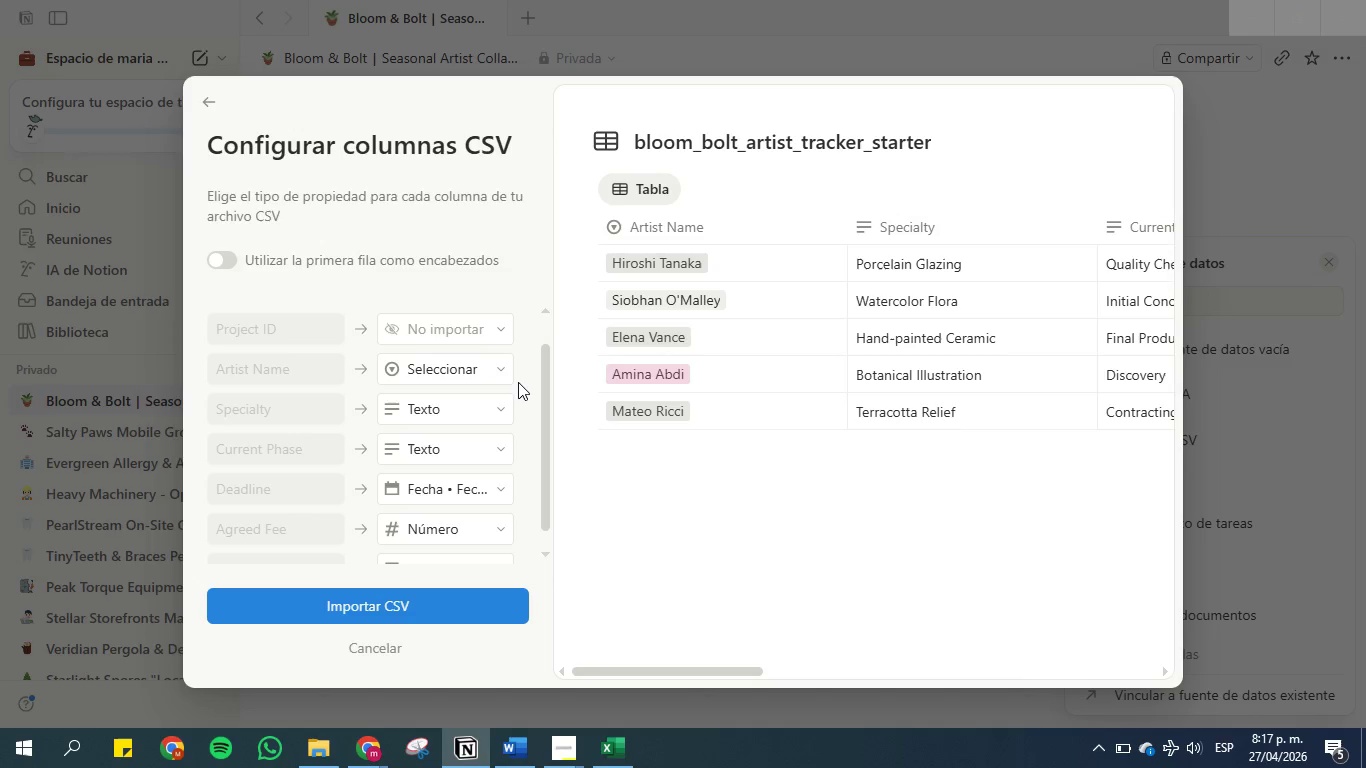 
left_click([504, 377])
 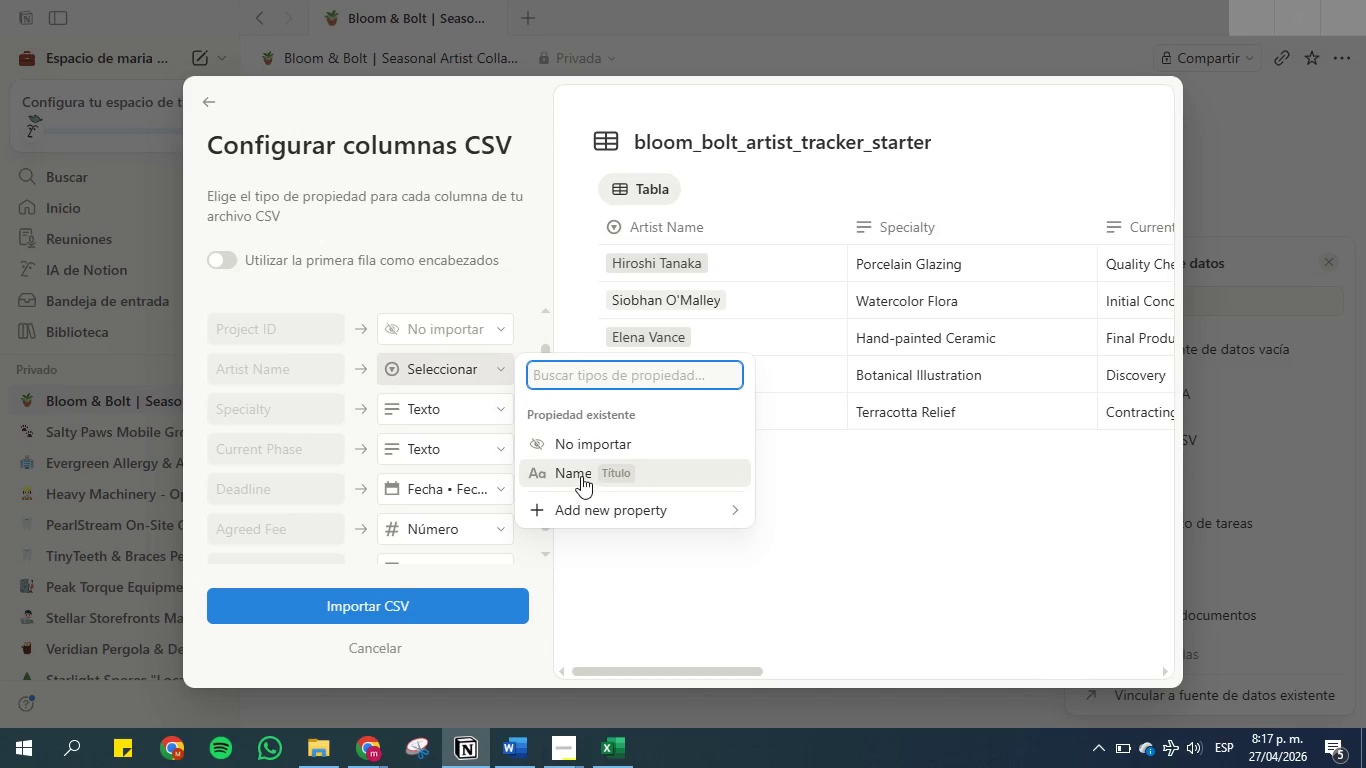 
left_click([581, 476])
 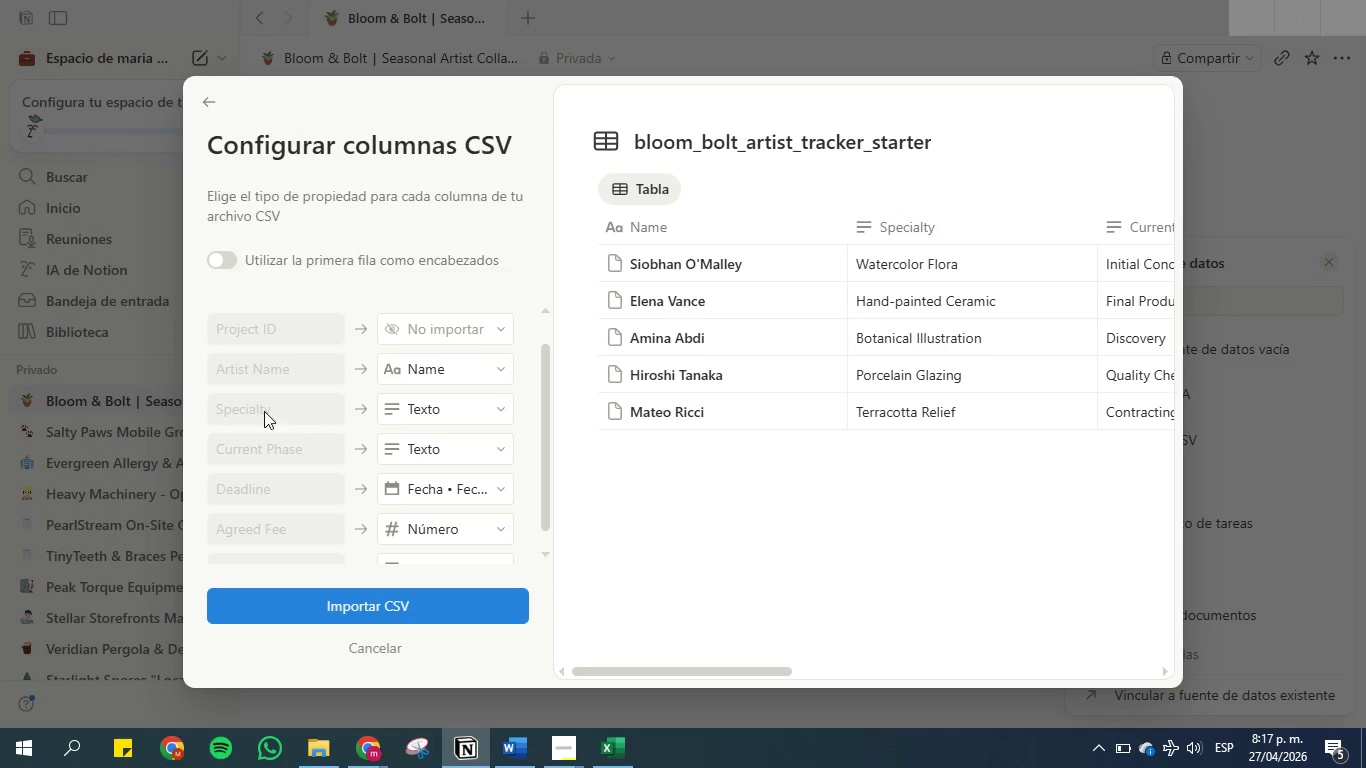 
wait(5.14)
 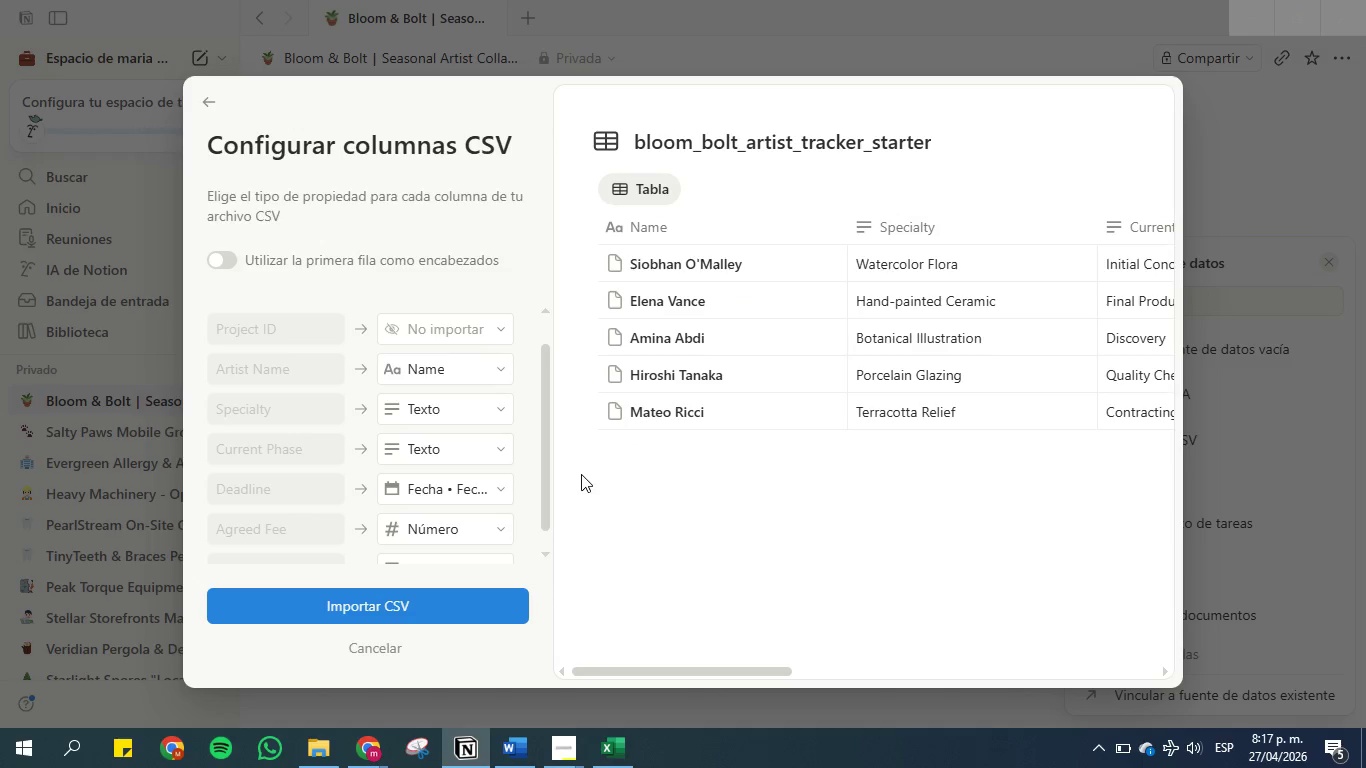 
left_click([479, 408])
 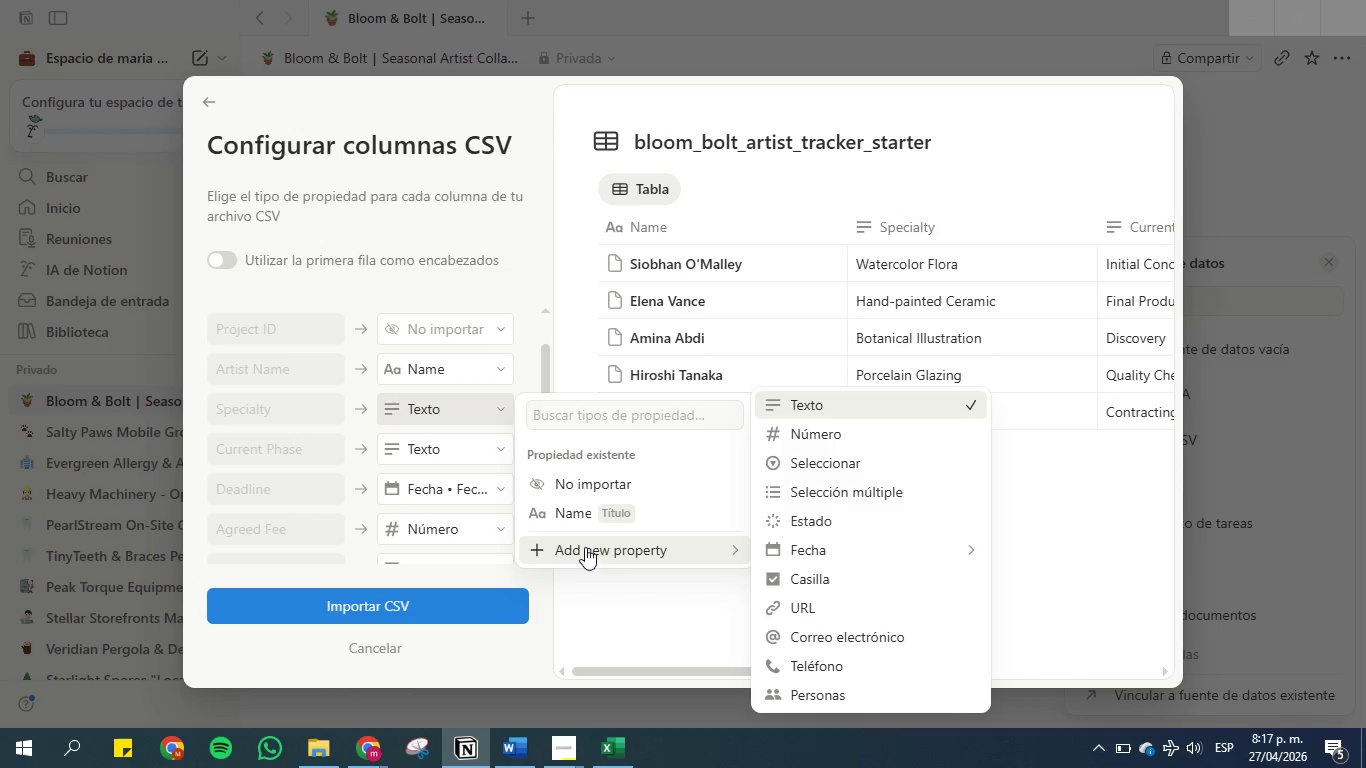 
left_click([814, 462])
 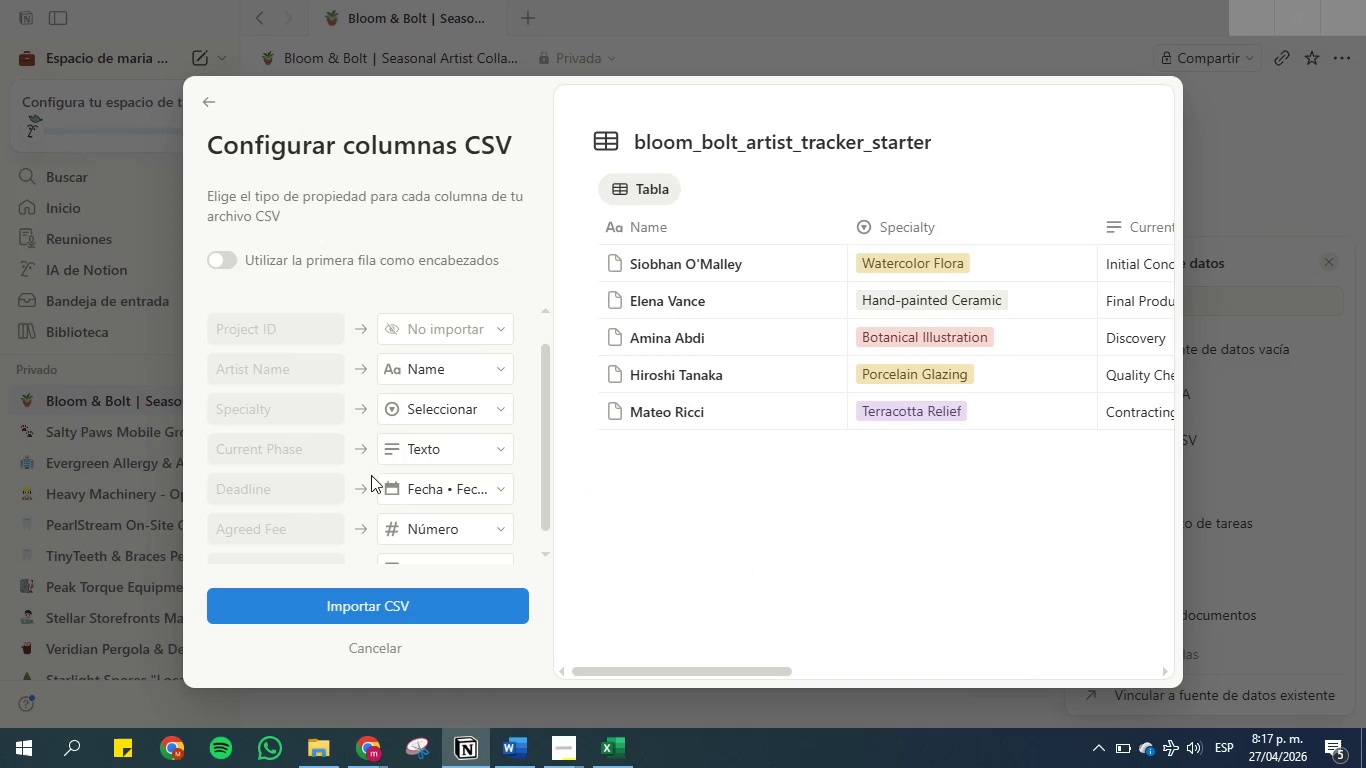 
wait(6.12)
 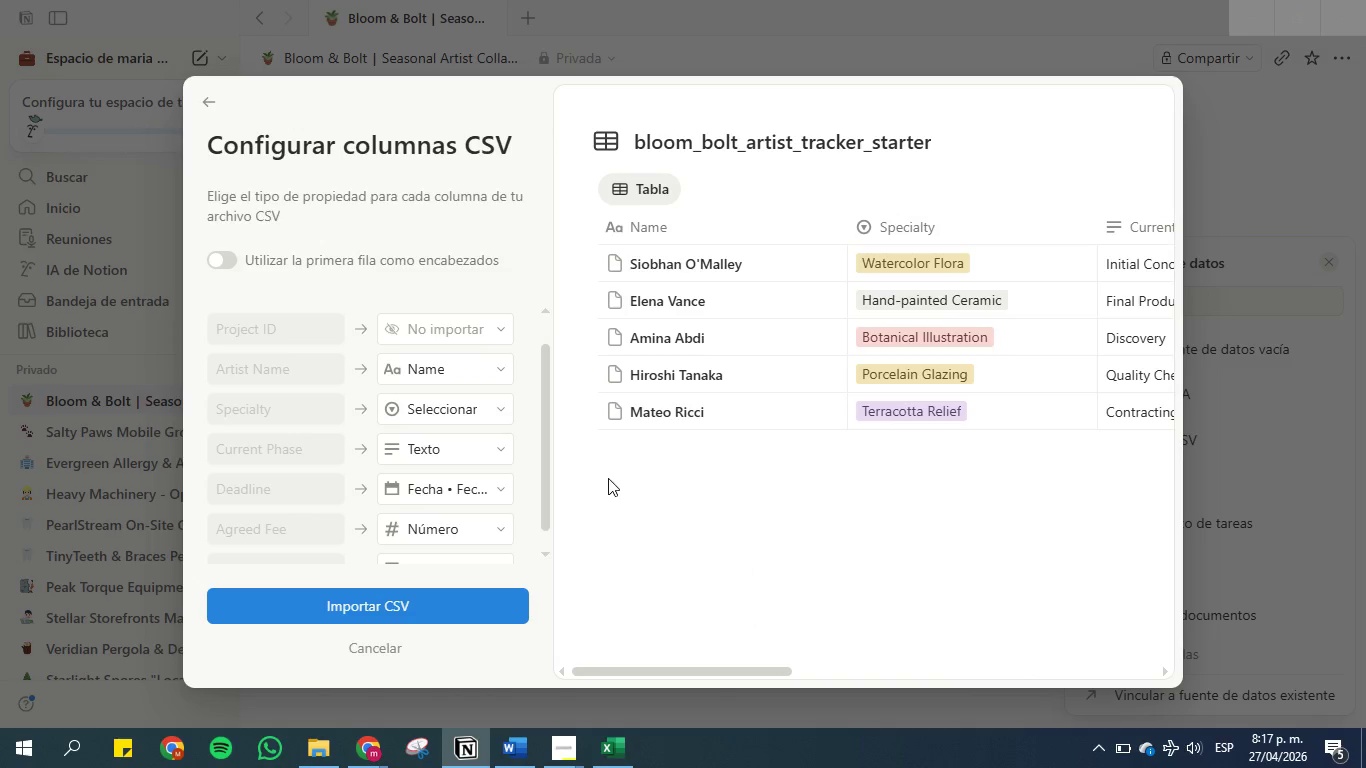 
left_click_drag(start_coordinate=[546, 432], to_coordinate=[542, 468])
 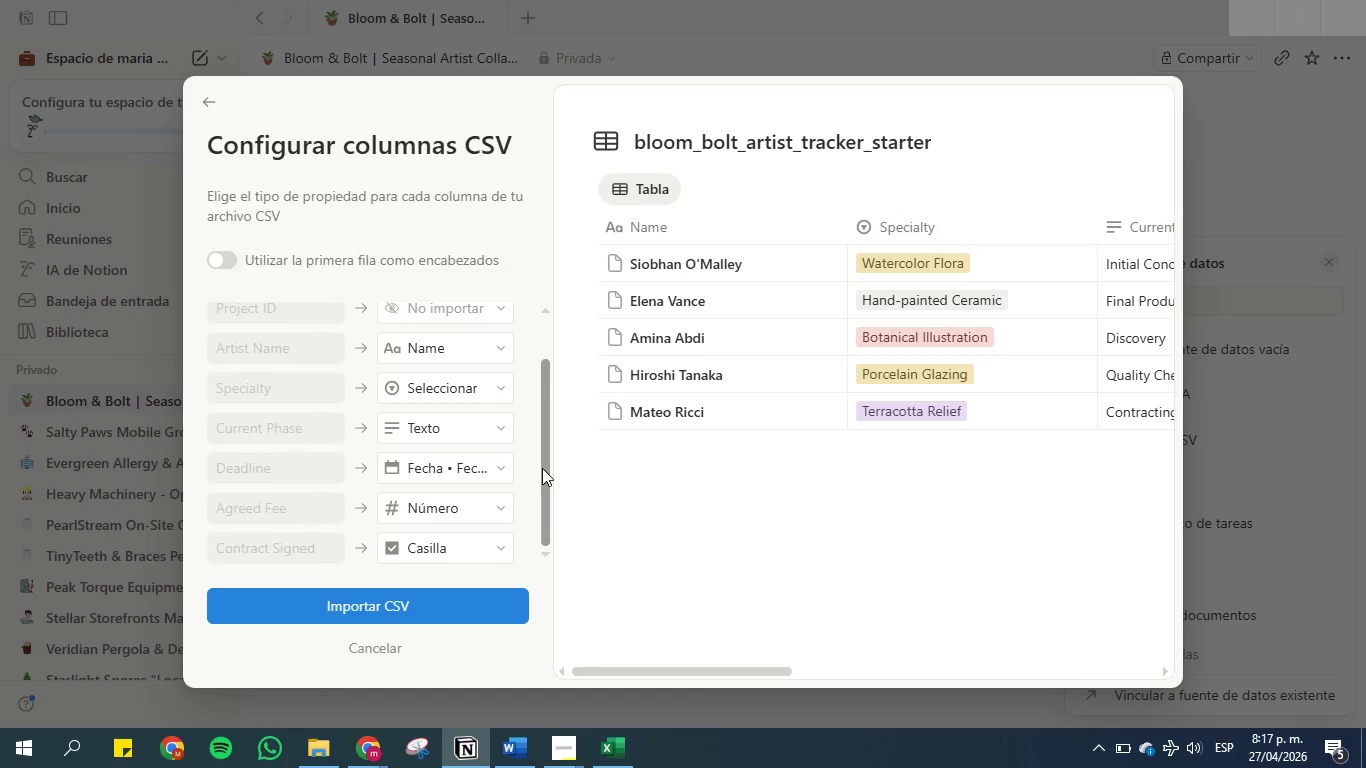 
wait(8.28)
 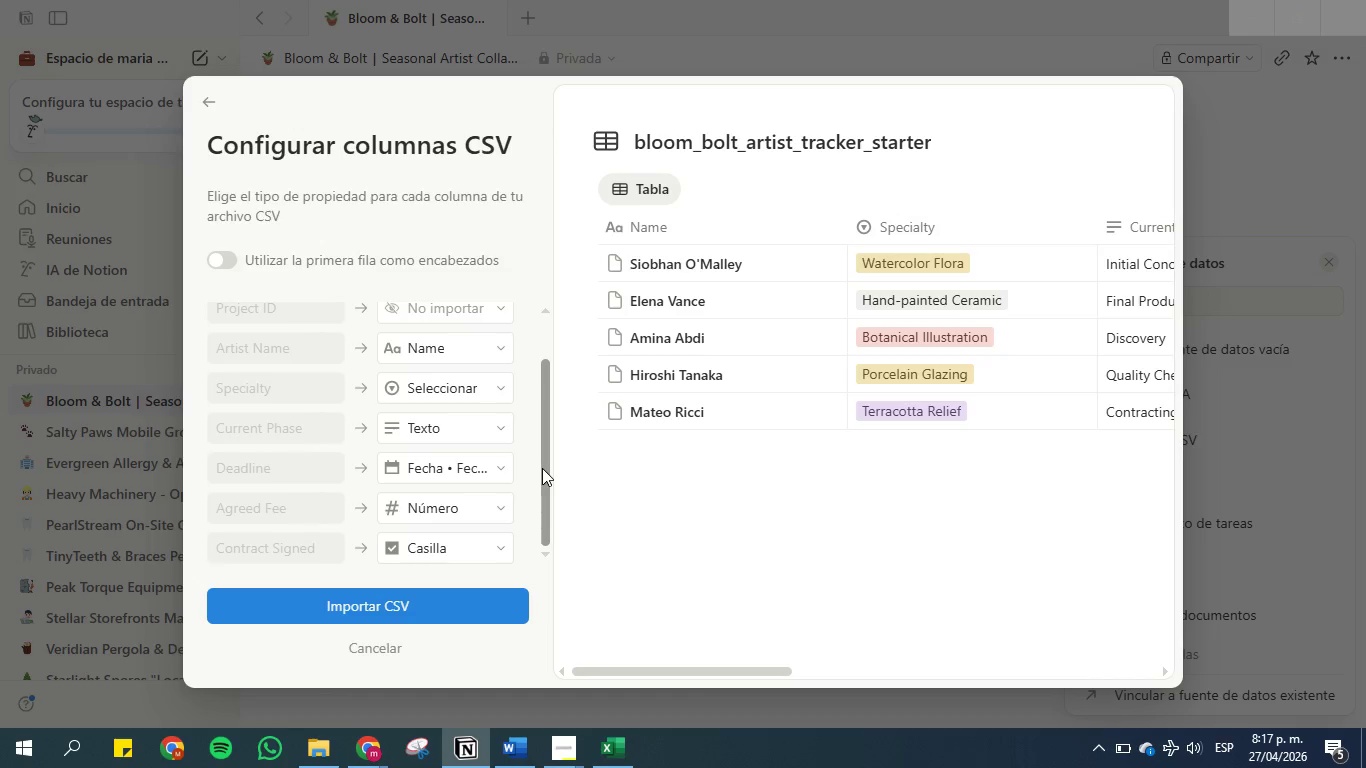 
left_click_drag(start_coordinate=[542, 468], to_coordinate=[542, 498])
 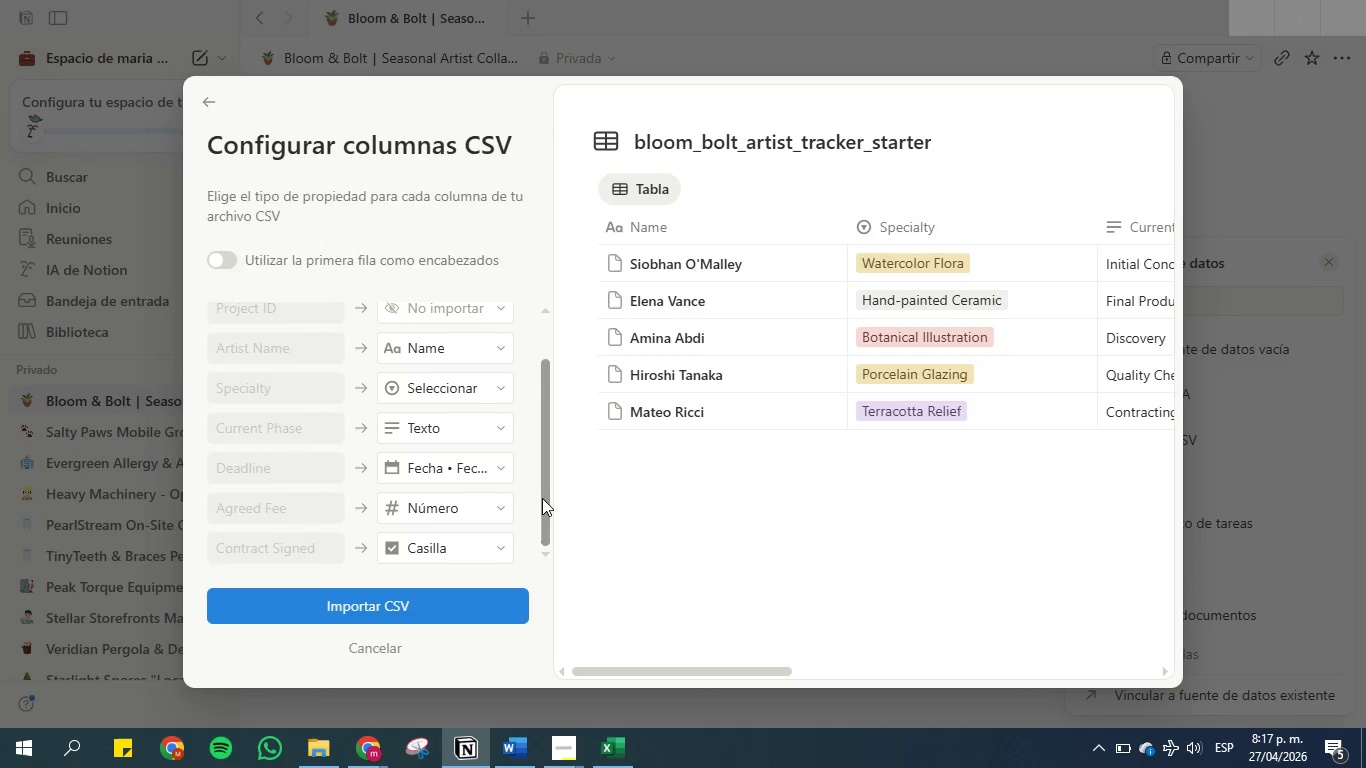 
wait(7.14)
 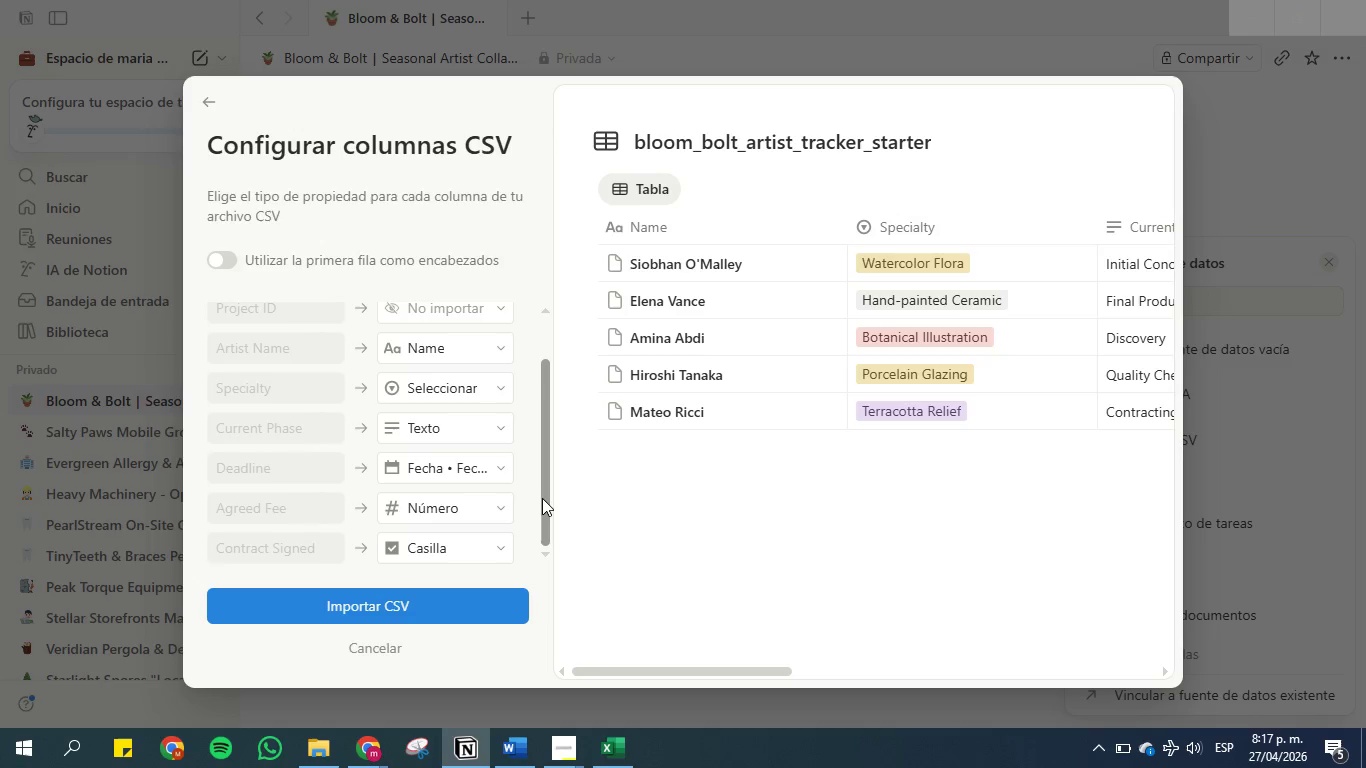 
left_click([504, 498])
 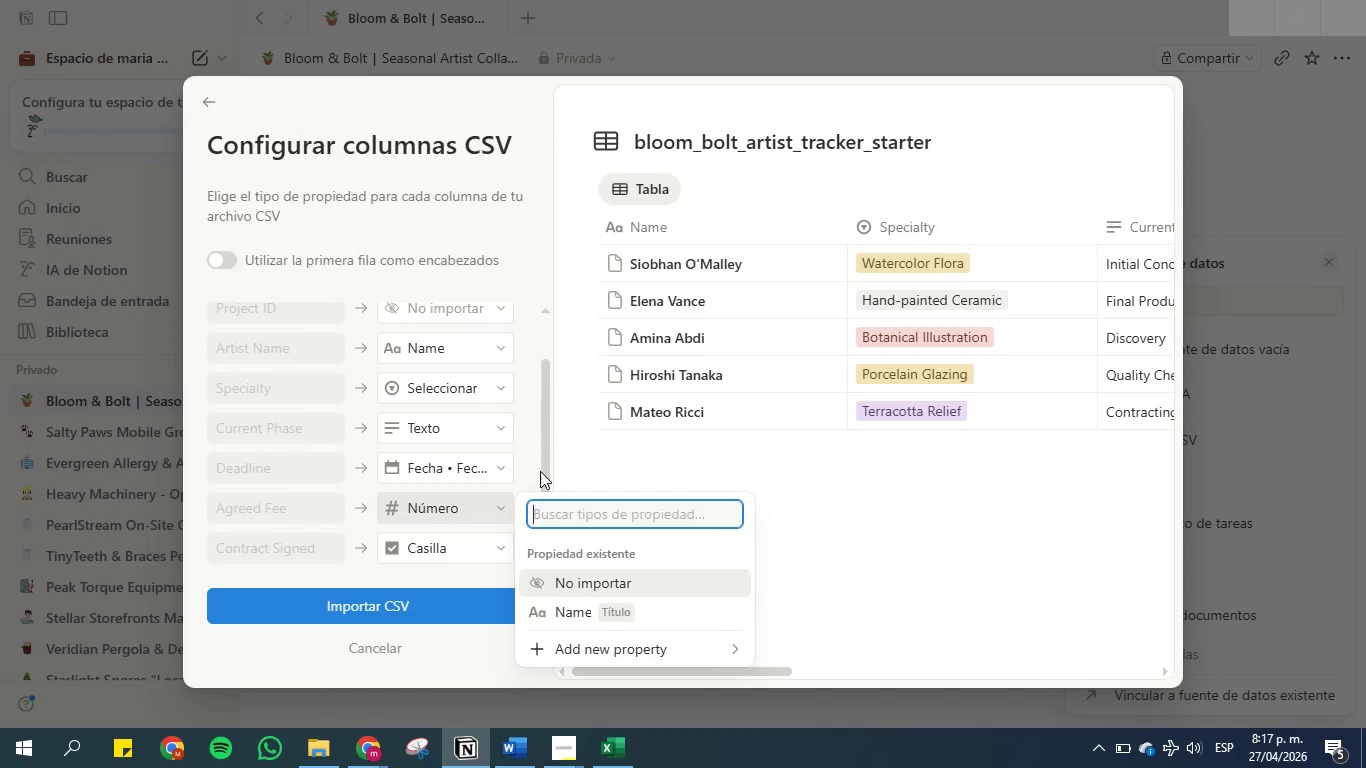 
left_click([554, 463])
 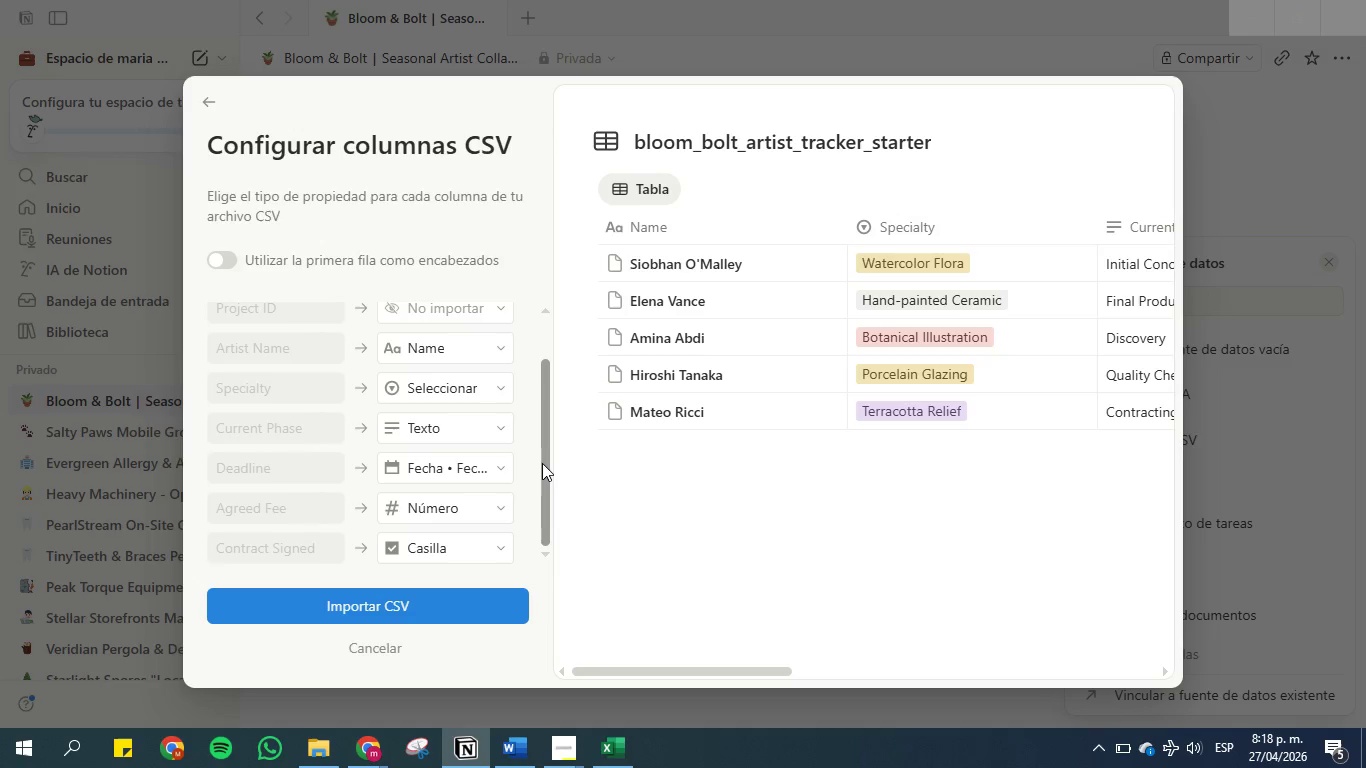 
wait(21.58)
 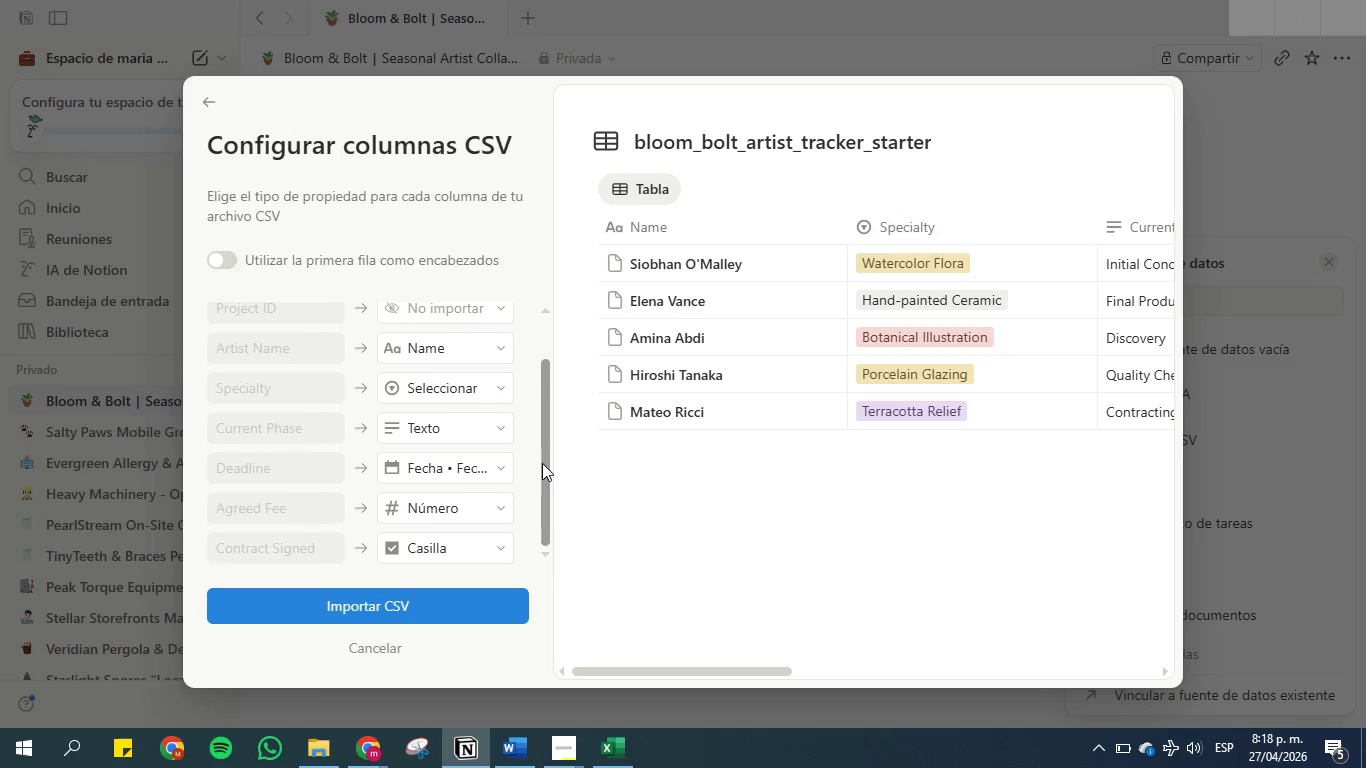 
left_click_drag(start_coordinate=[542, 463], to_coordinate=[552, 417])
 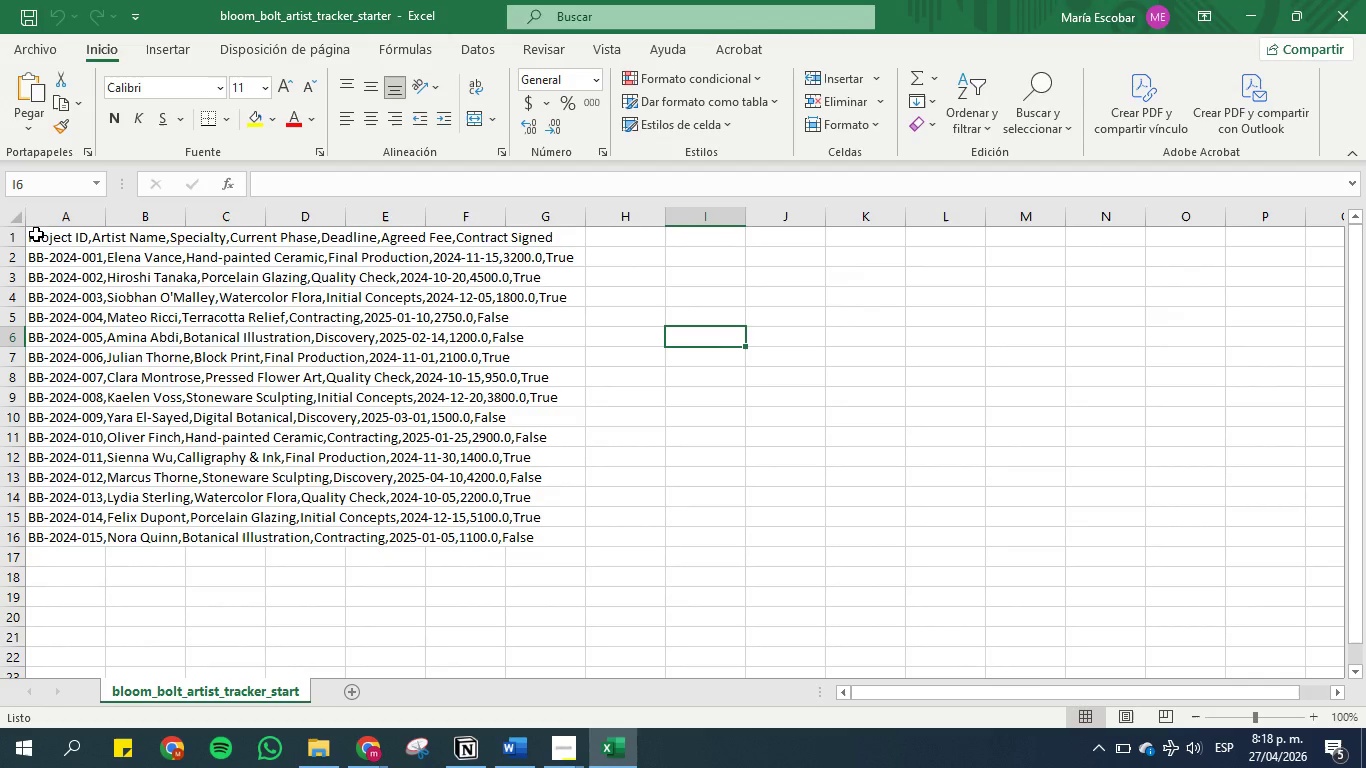 
wait(8.28)
 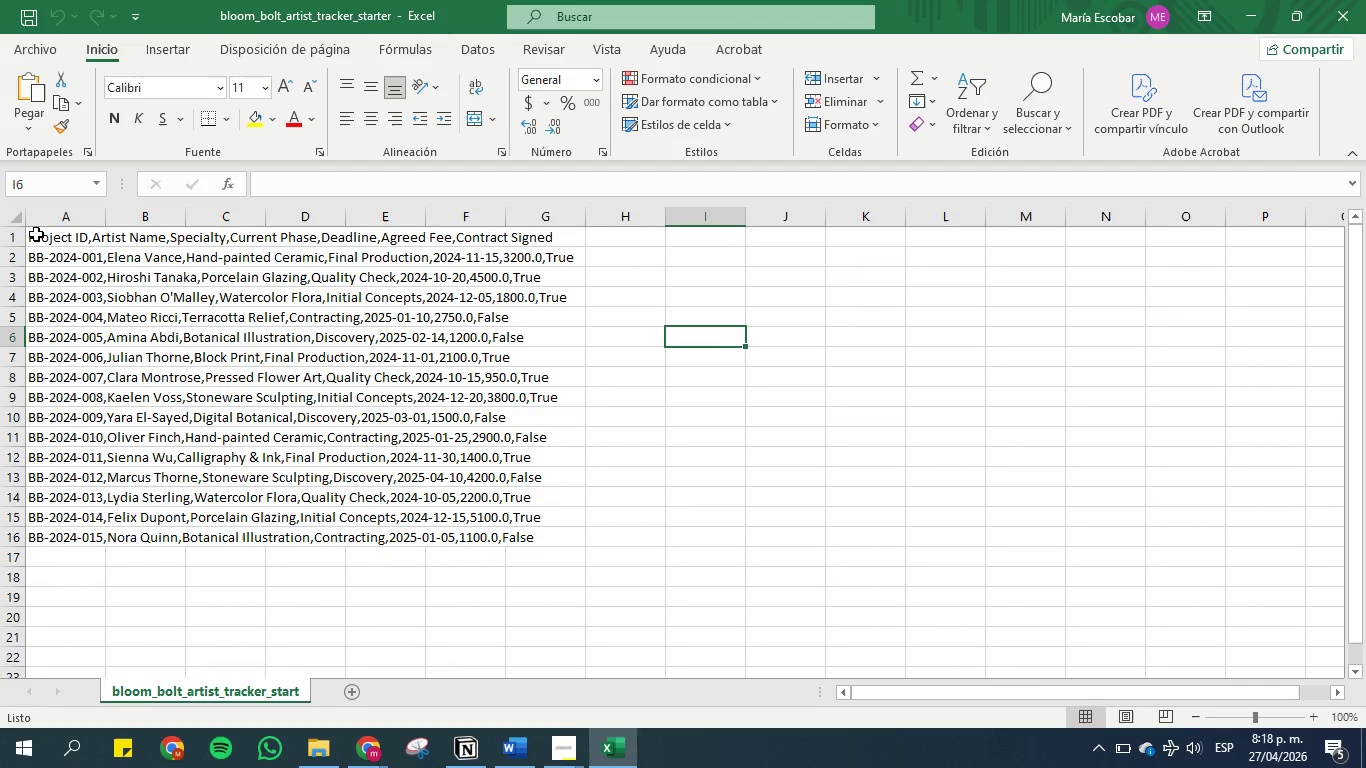 
left_click([510, 754])
 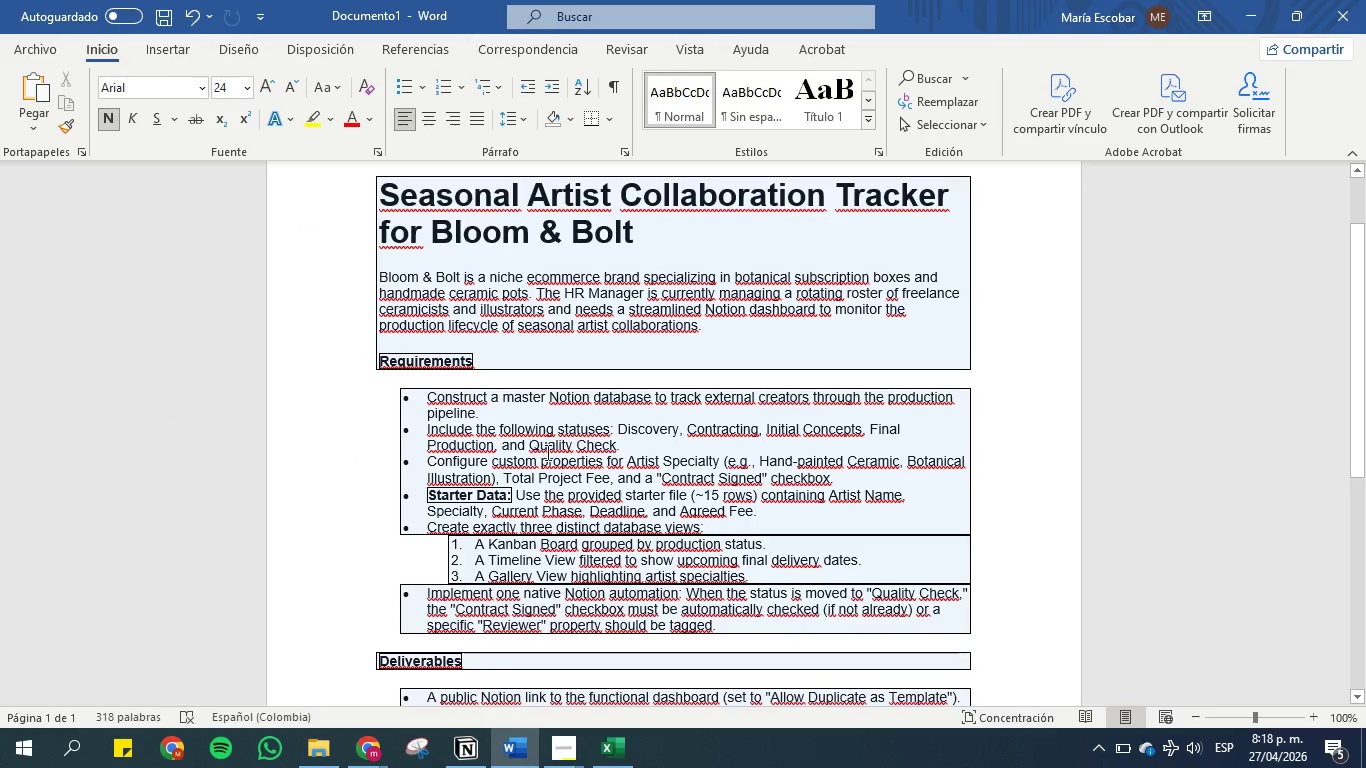 
scroll: coordinate [585, 462], scroll_direction: down, amount: 1.0
 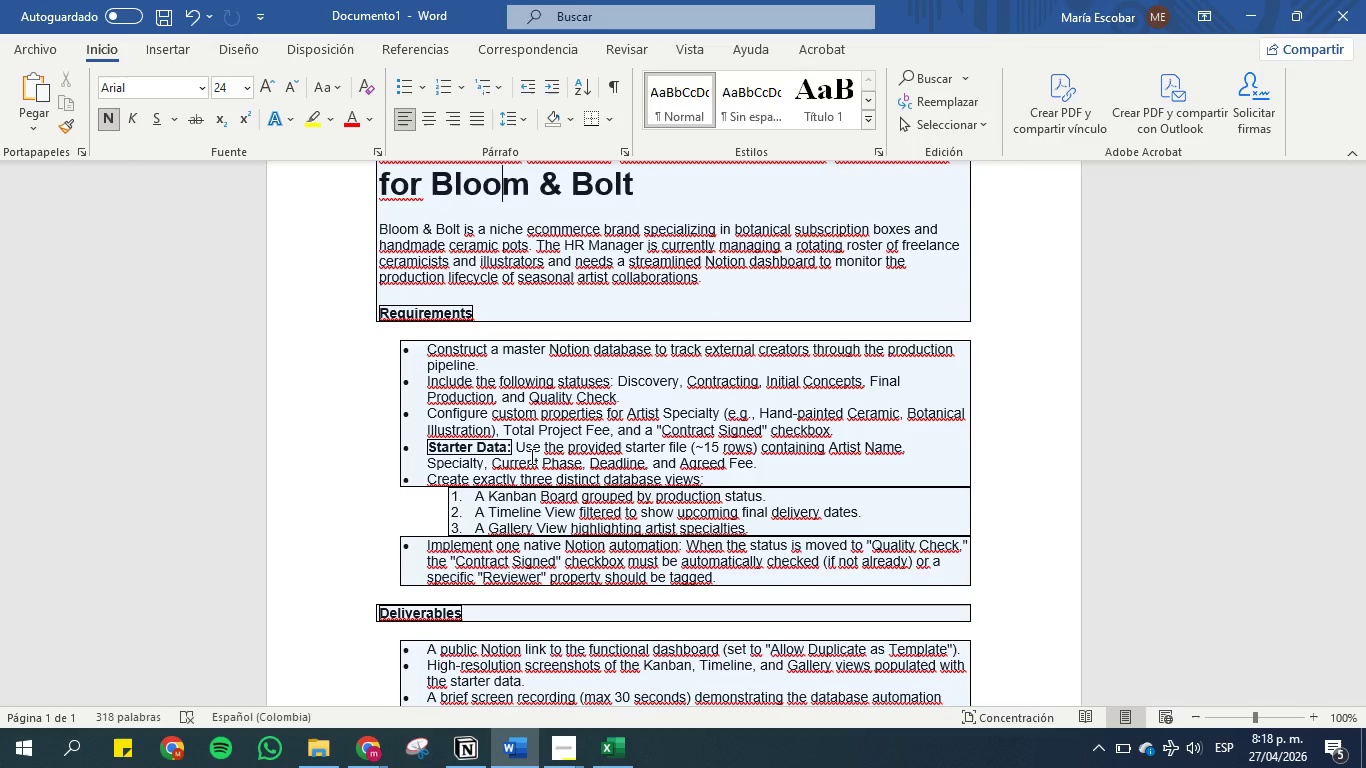 
wait(15.53)
 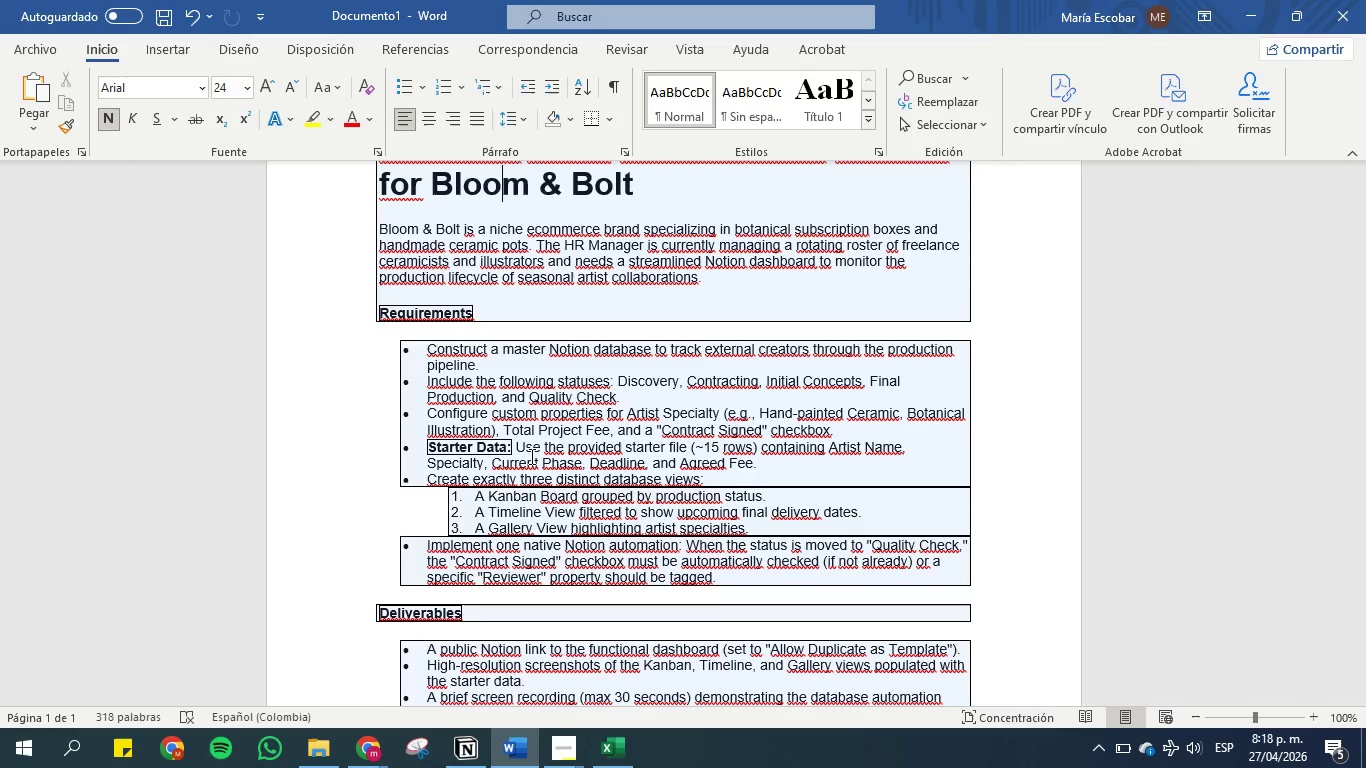 
left_click([607, 751])
 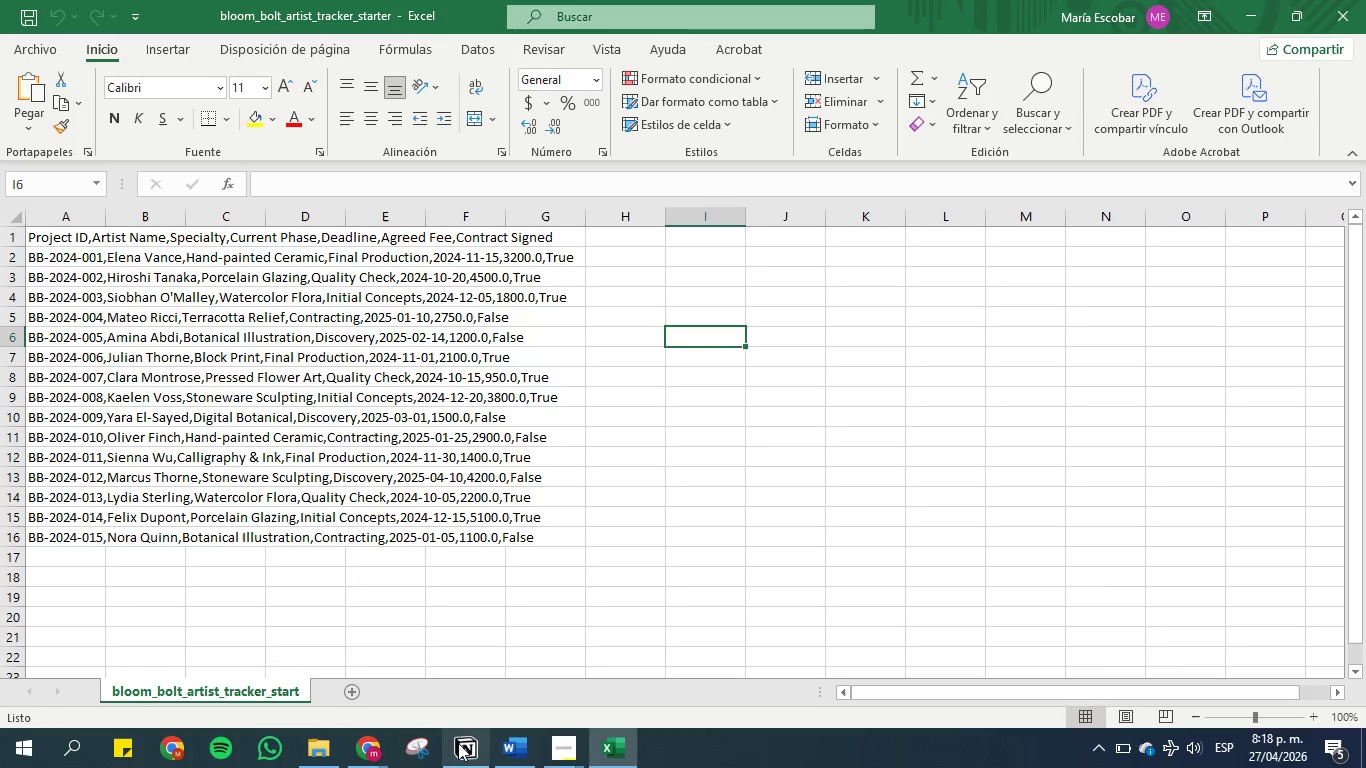 
left_click([465, 748])
 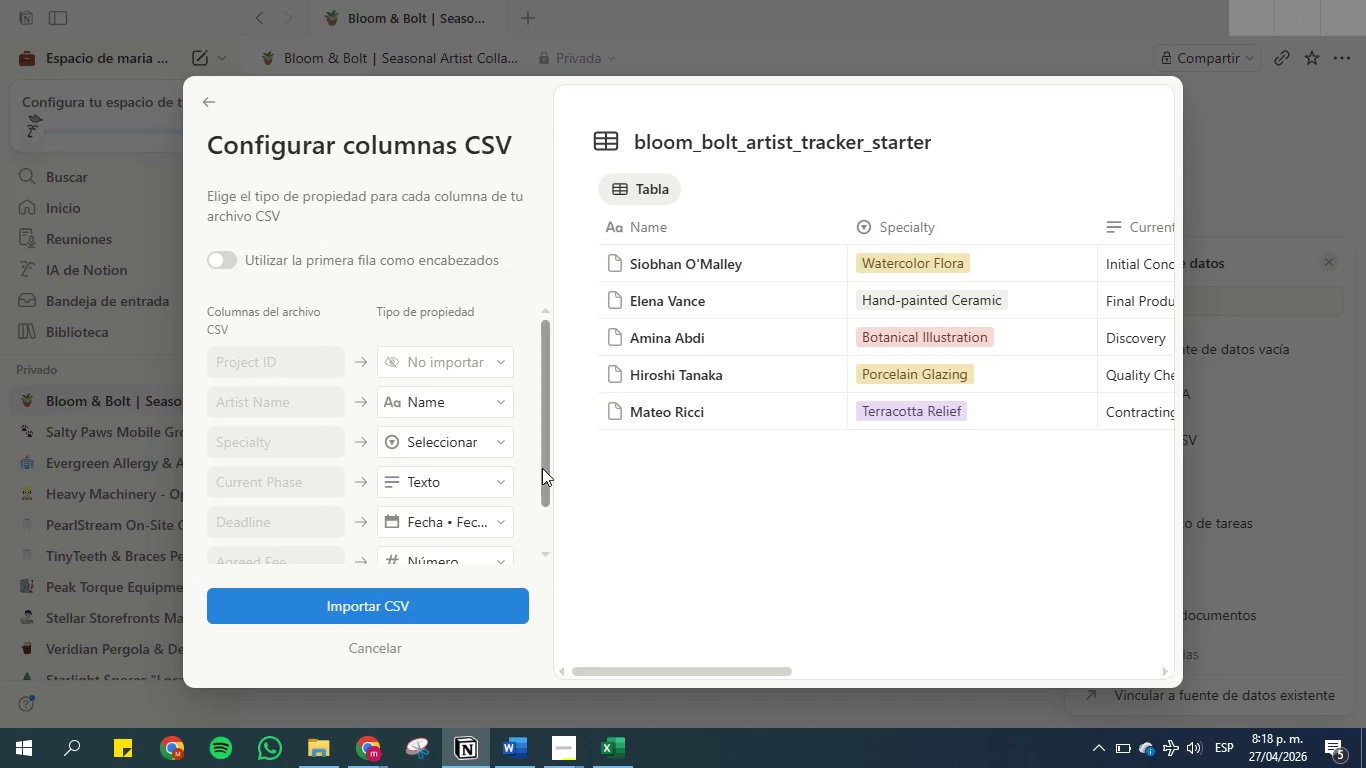 
left_click_drag(start_coordinate=[549, 466], to_coordinate=[549, 511])
 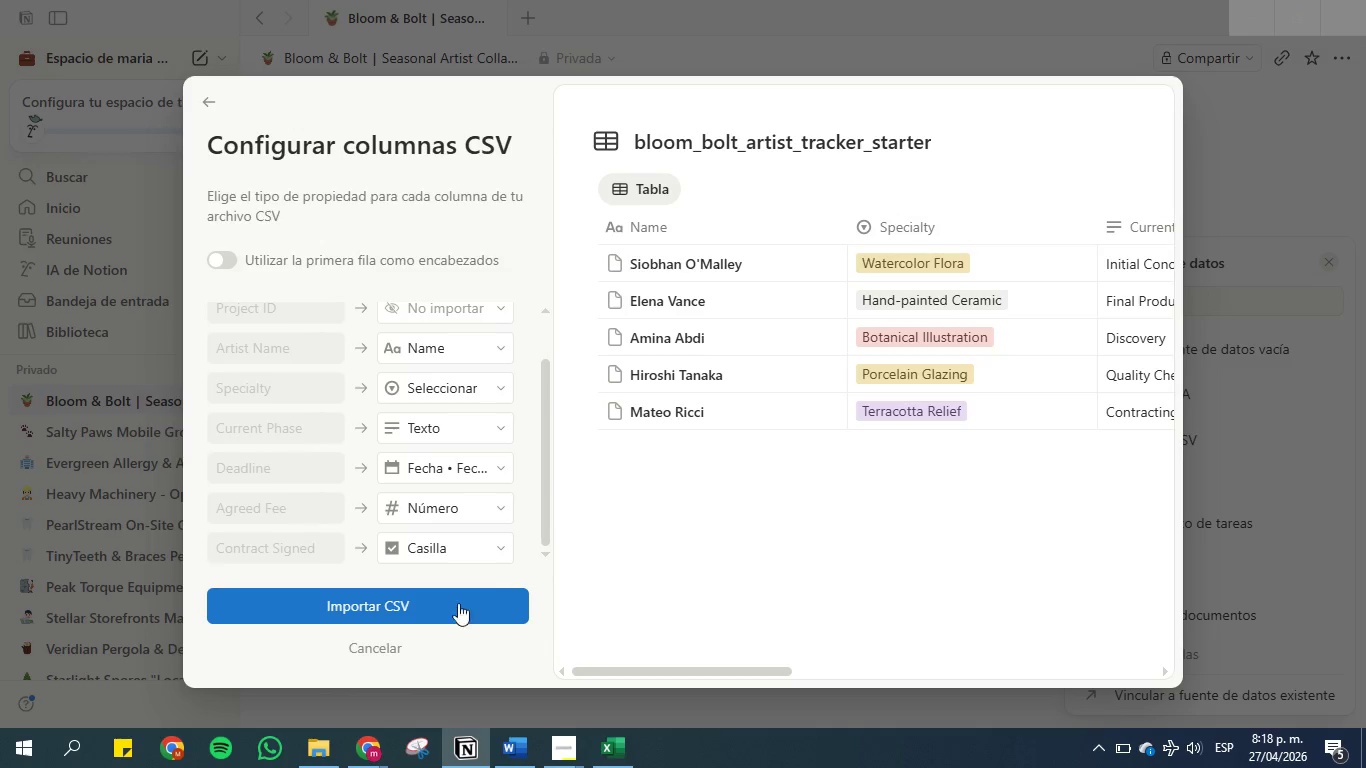 
wait(7.14)
 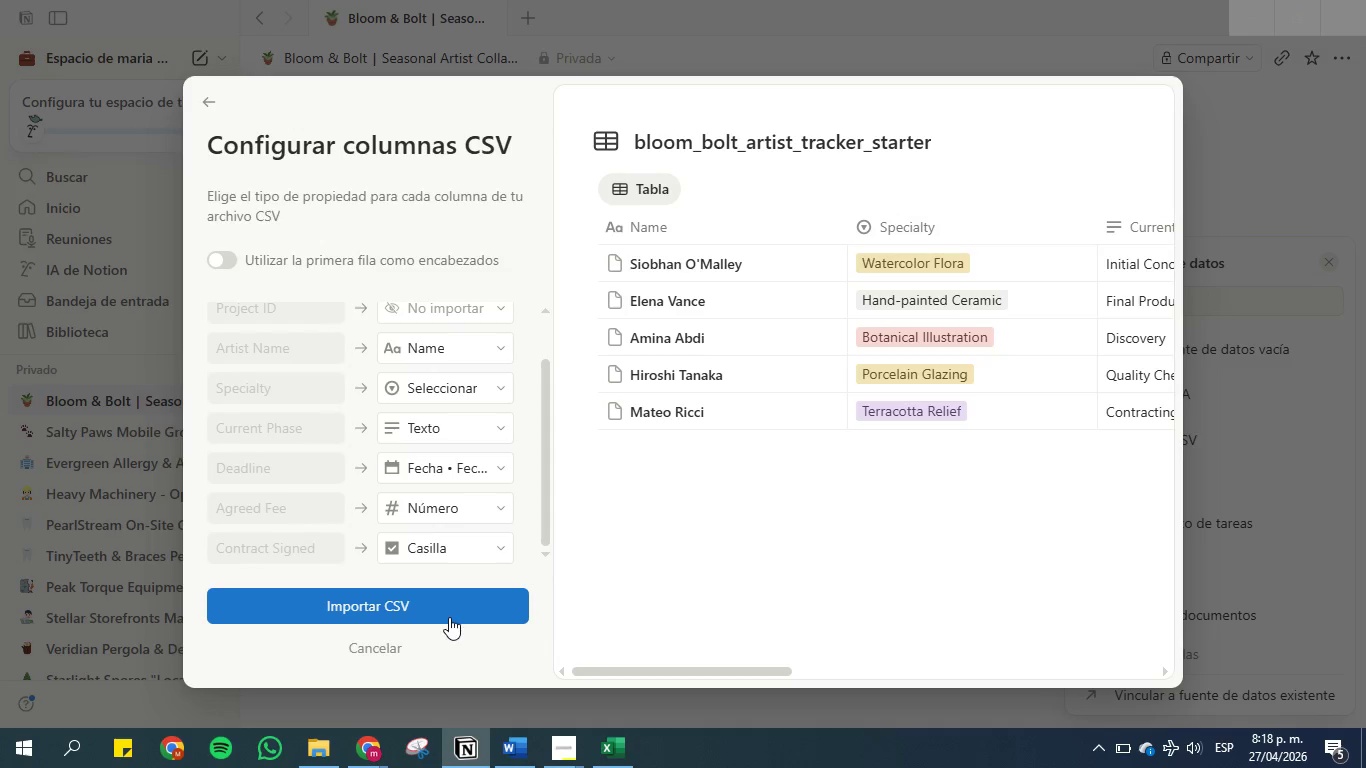 
left_click([454, 428])
 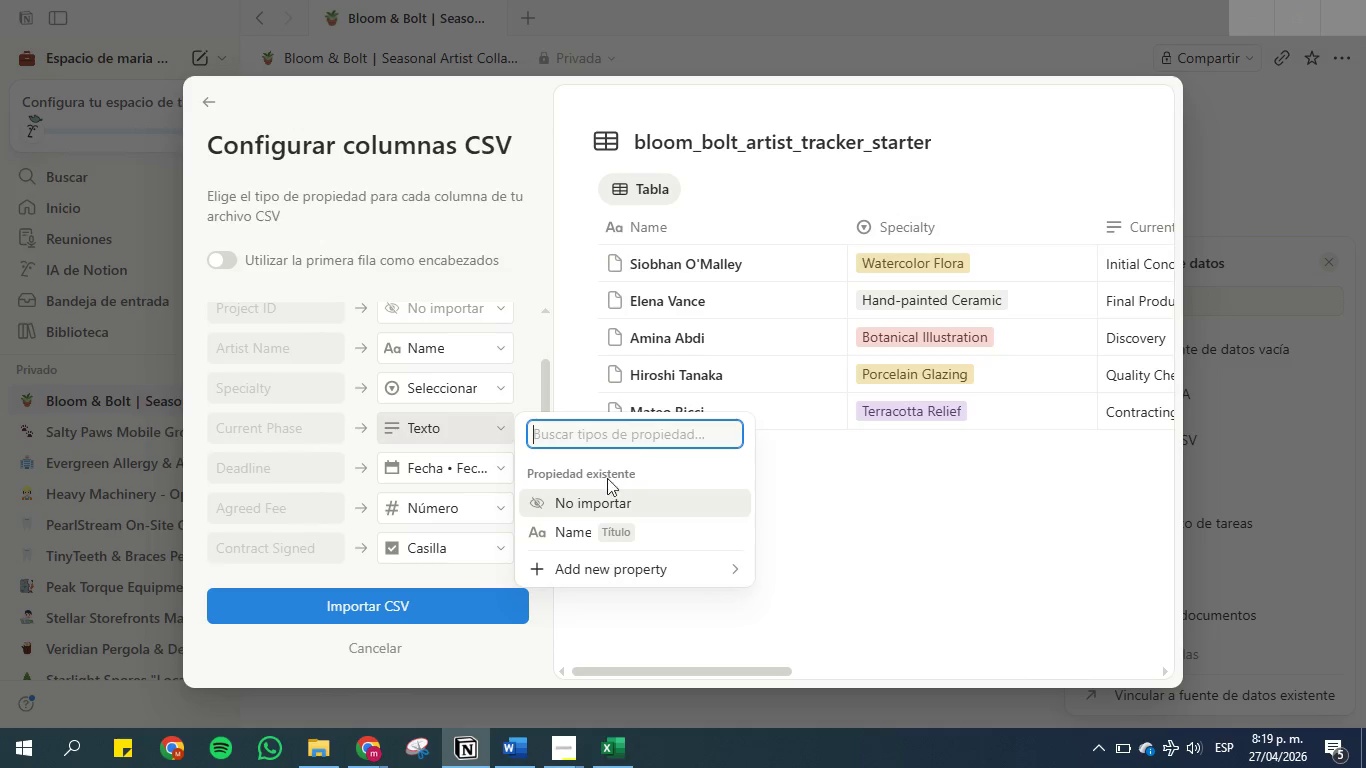 
left_click([624, 573])
 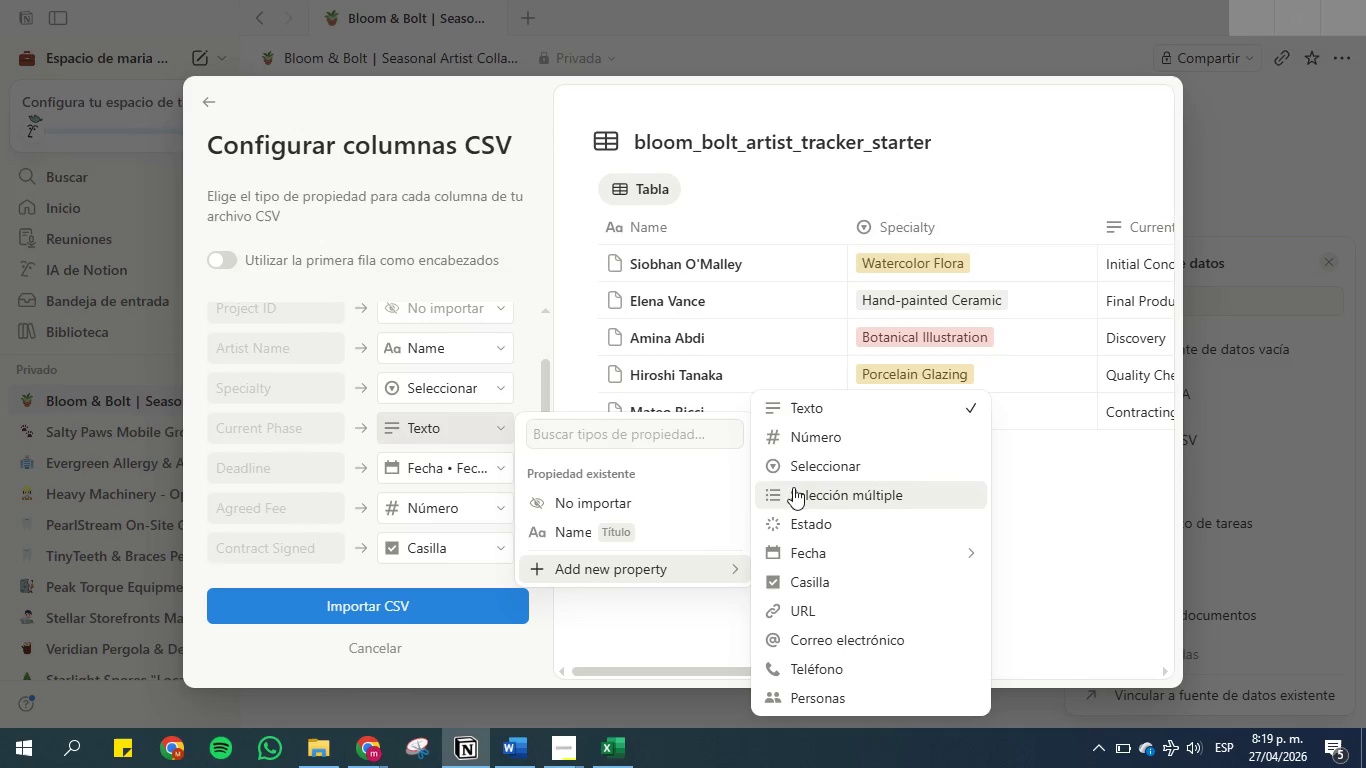 
left_click([806, 472])
 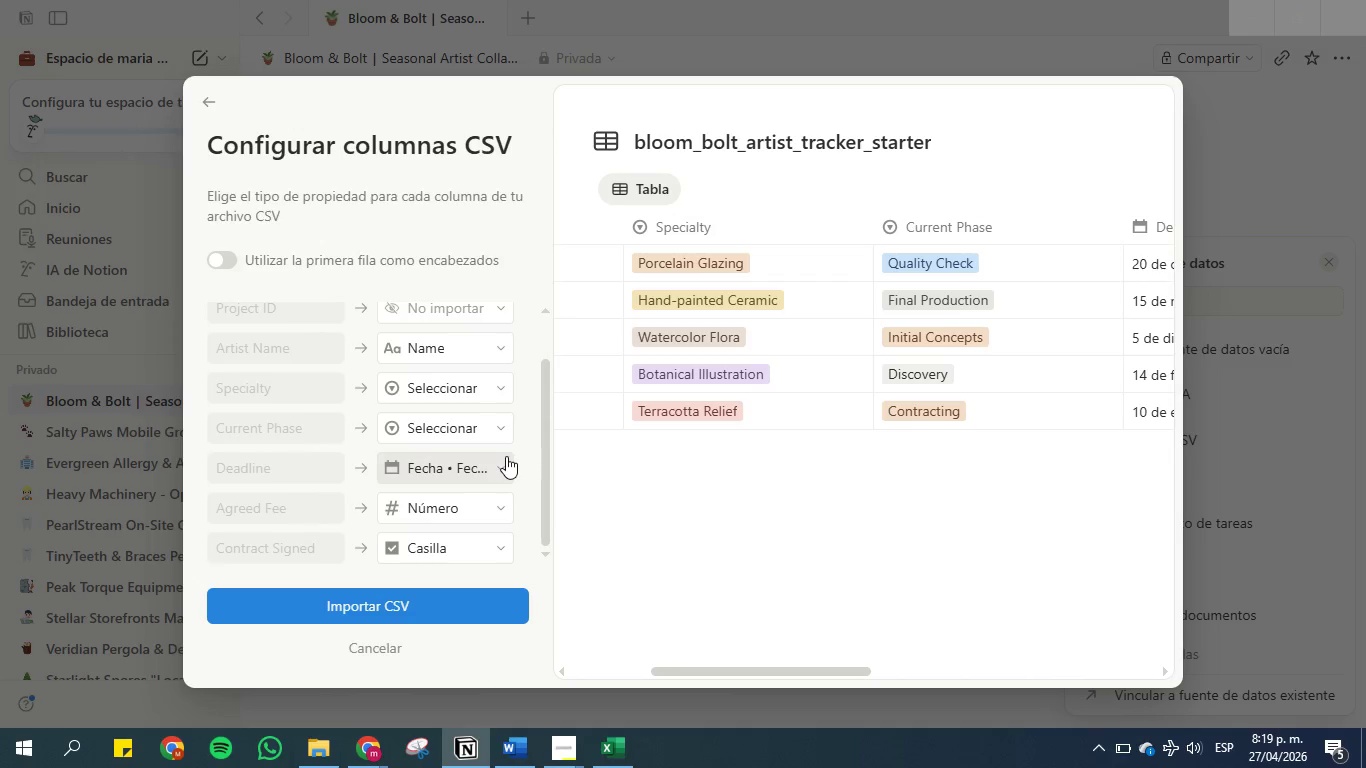 
wait(16.94)
 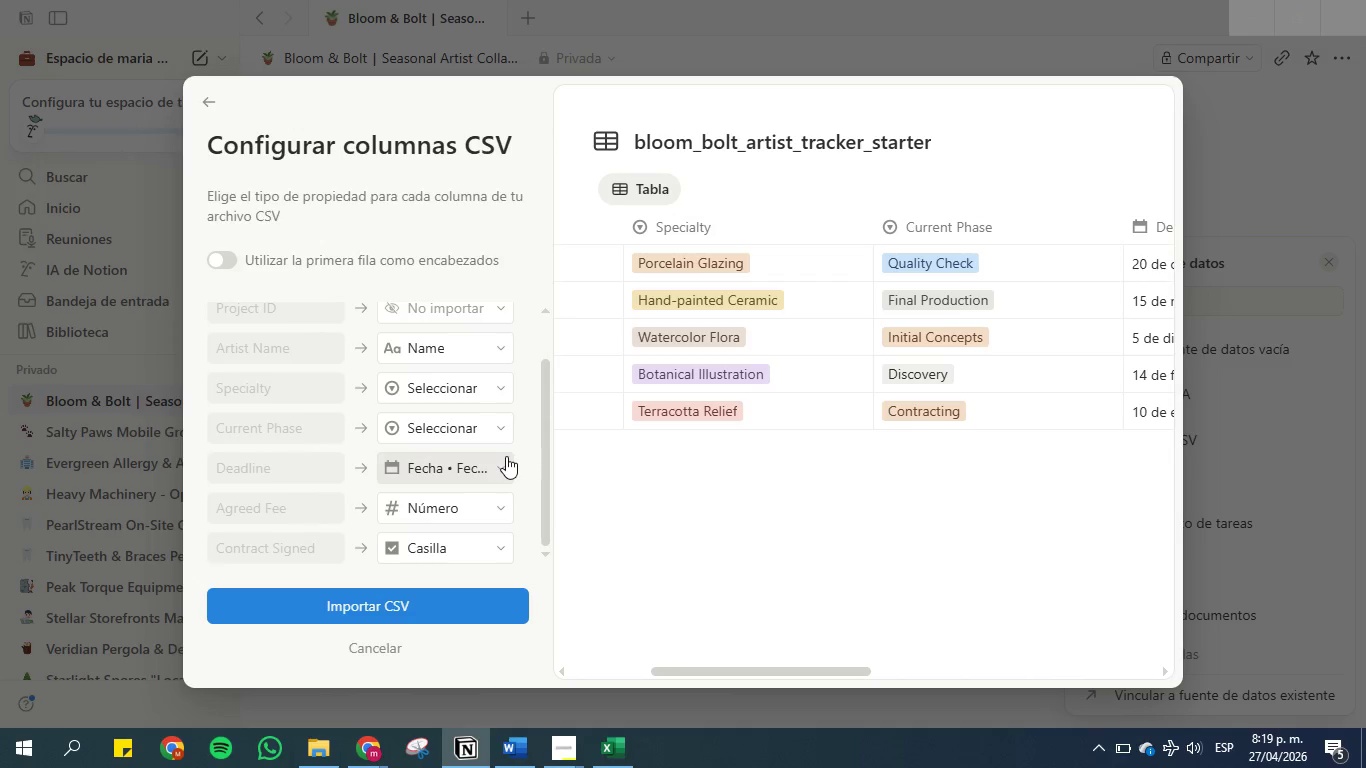 
left_click([399, 609])
 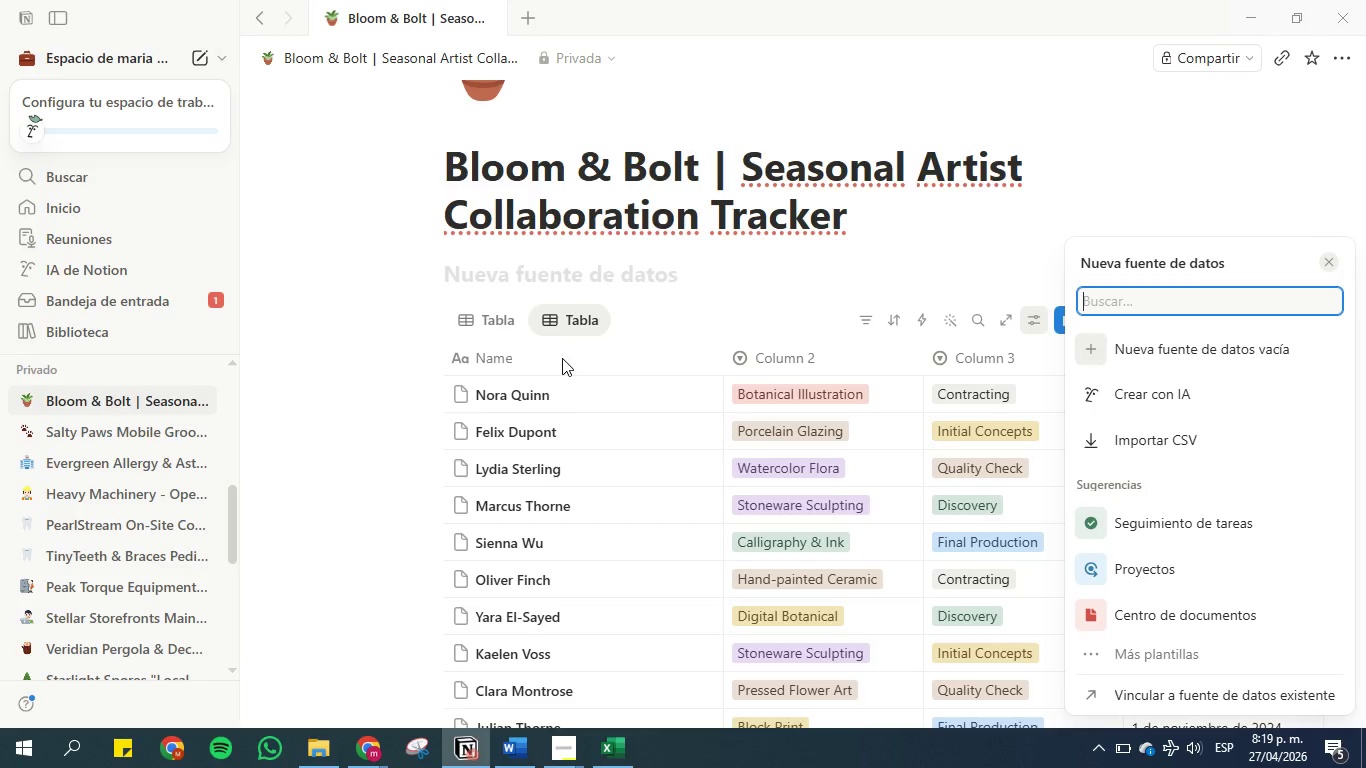 
scroll: coordinate [770, 382], scroll_direction: down, amount: 6.0
 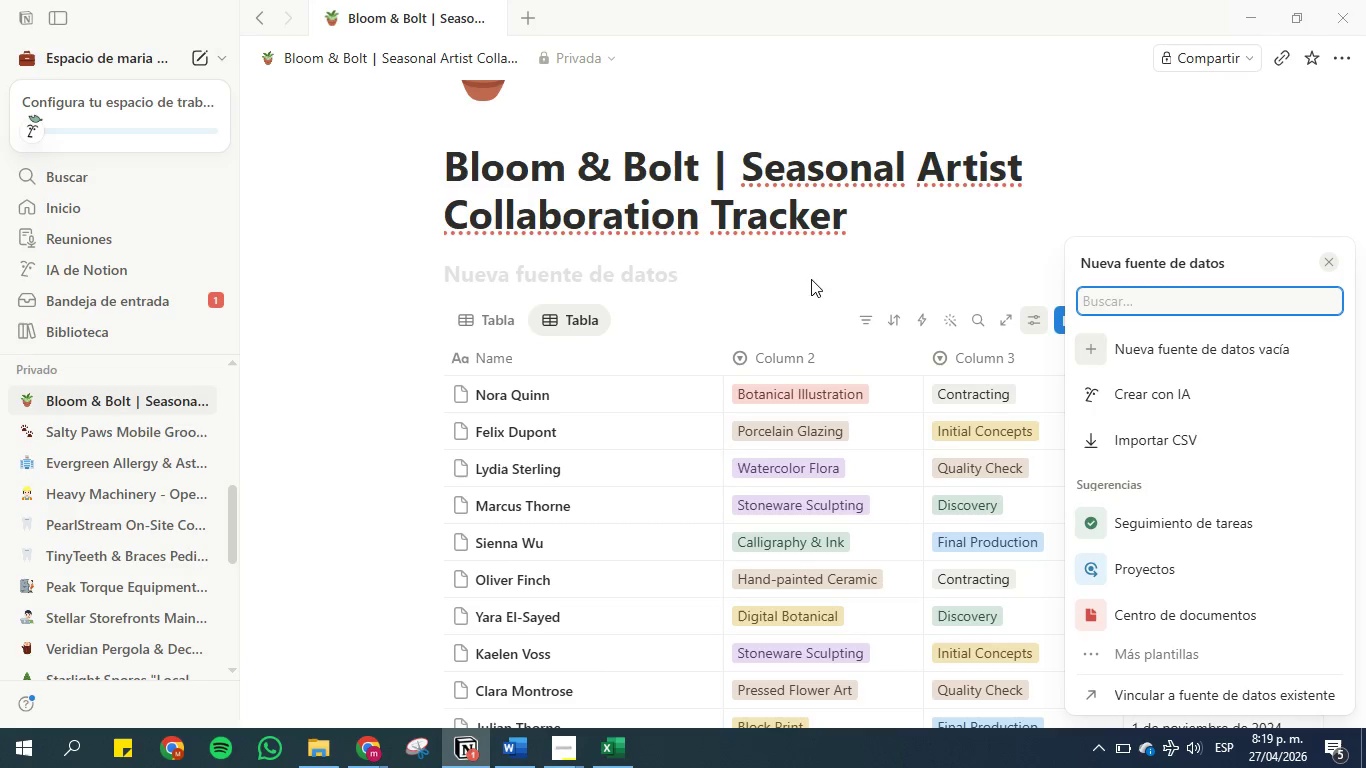 
left_click([840, 258])
 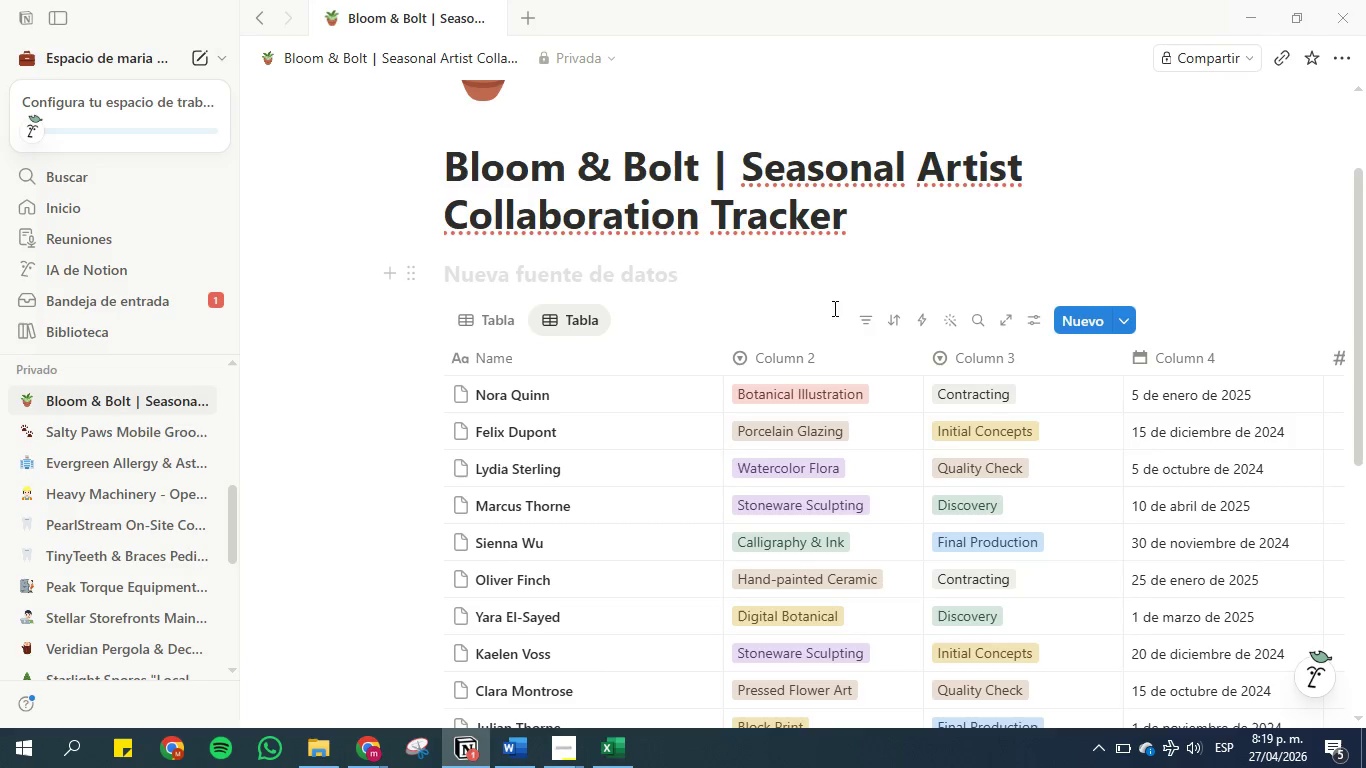 
scroll: coordinate [813, 326], scroll_direction: down, amount: 2.0
 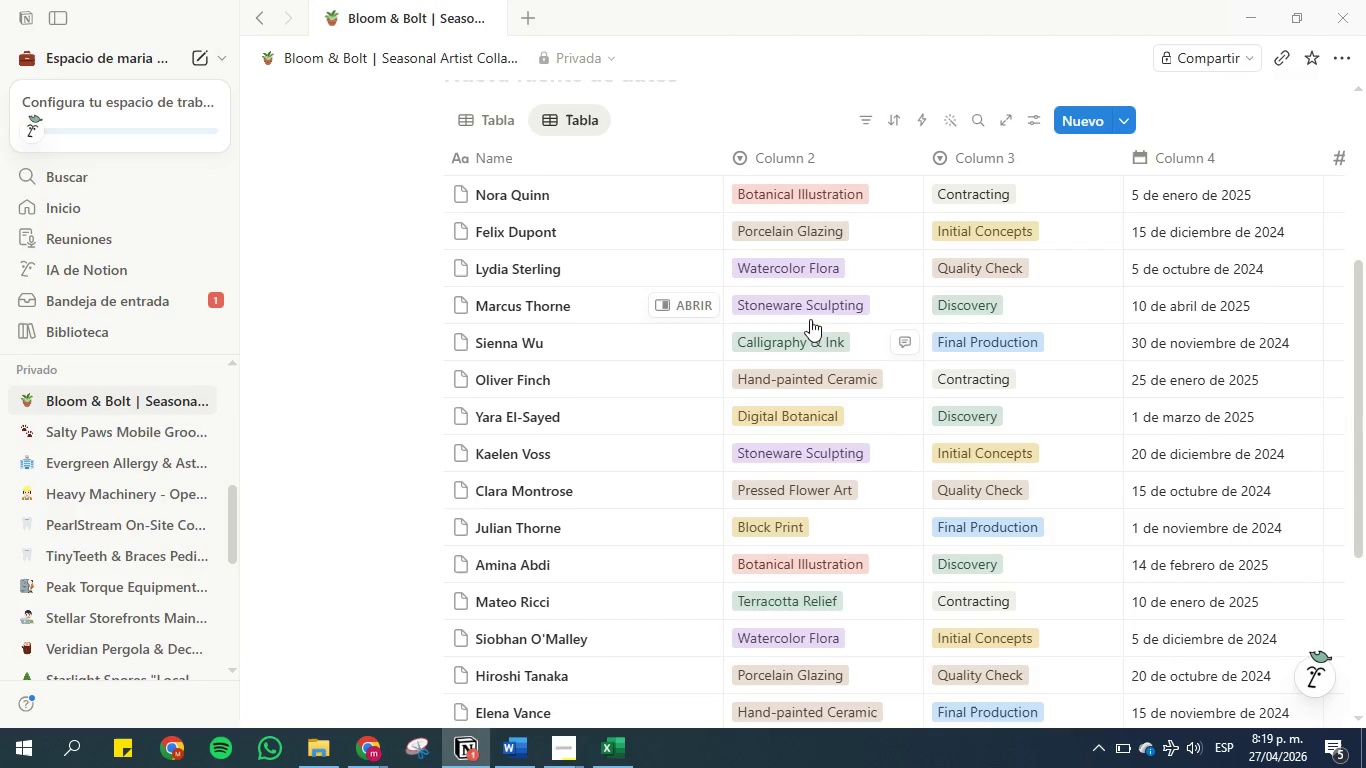 
scroll: coordinate [810, 318], scroll_direction: up, amount: 2.0
 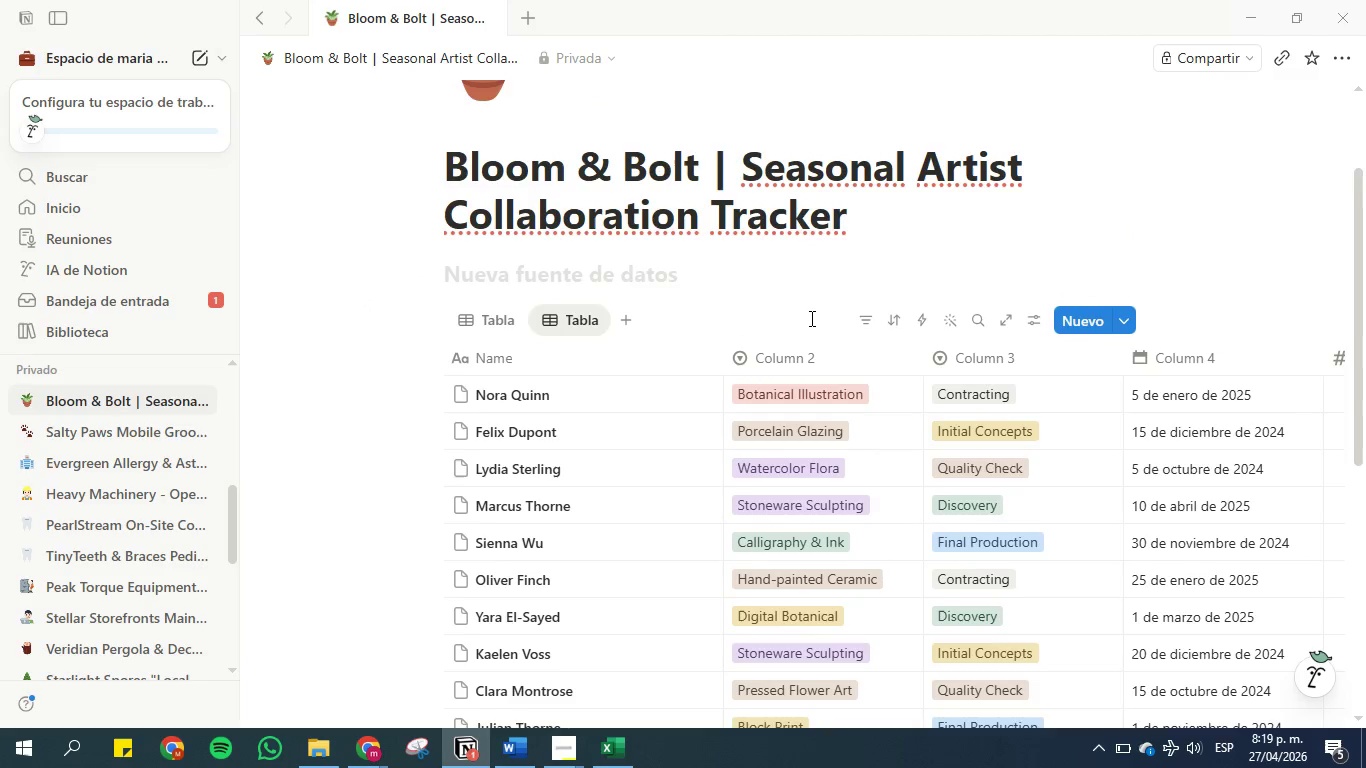 
scroll: coordinate [810, 318], scroll_direction: down, amount: 5.0
 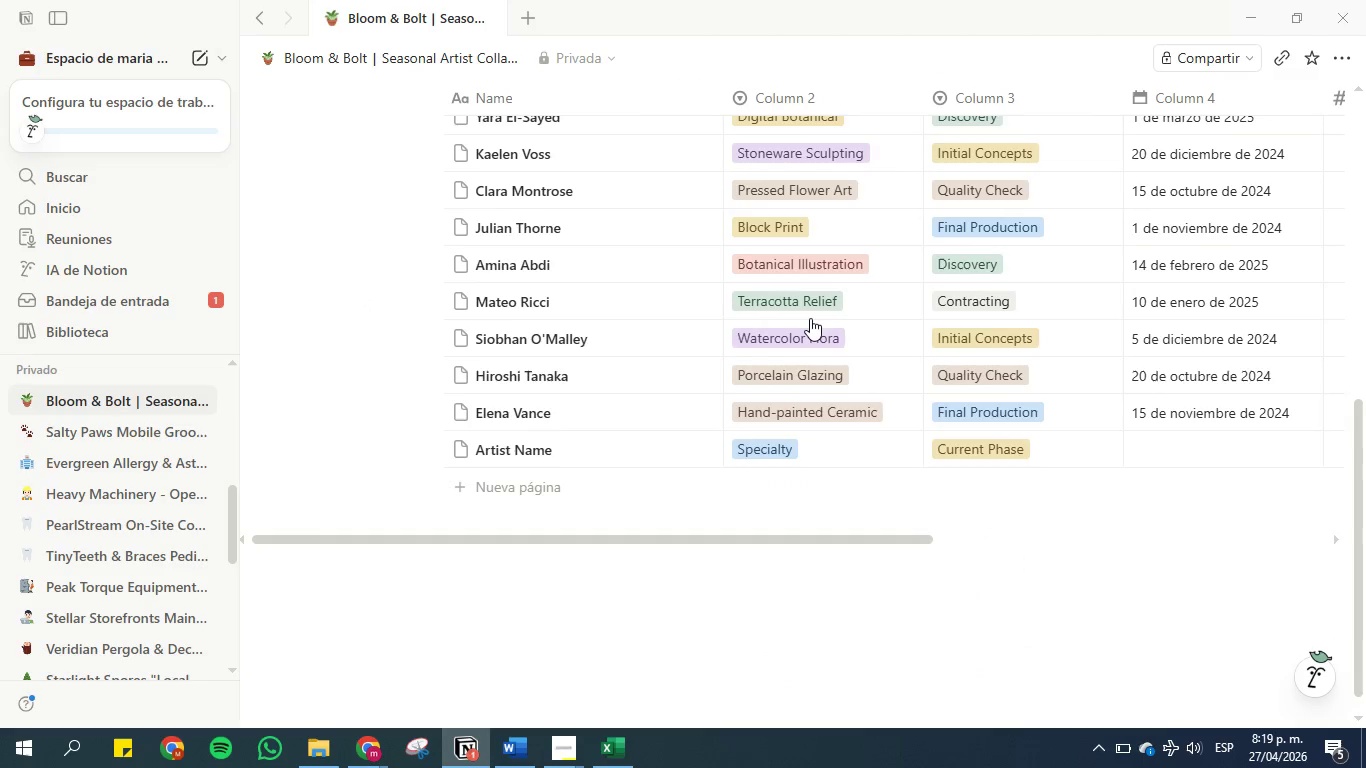 
scroll: coordinate [810, 318], scroll_direction: up, amount: 1.0
 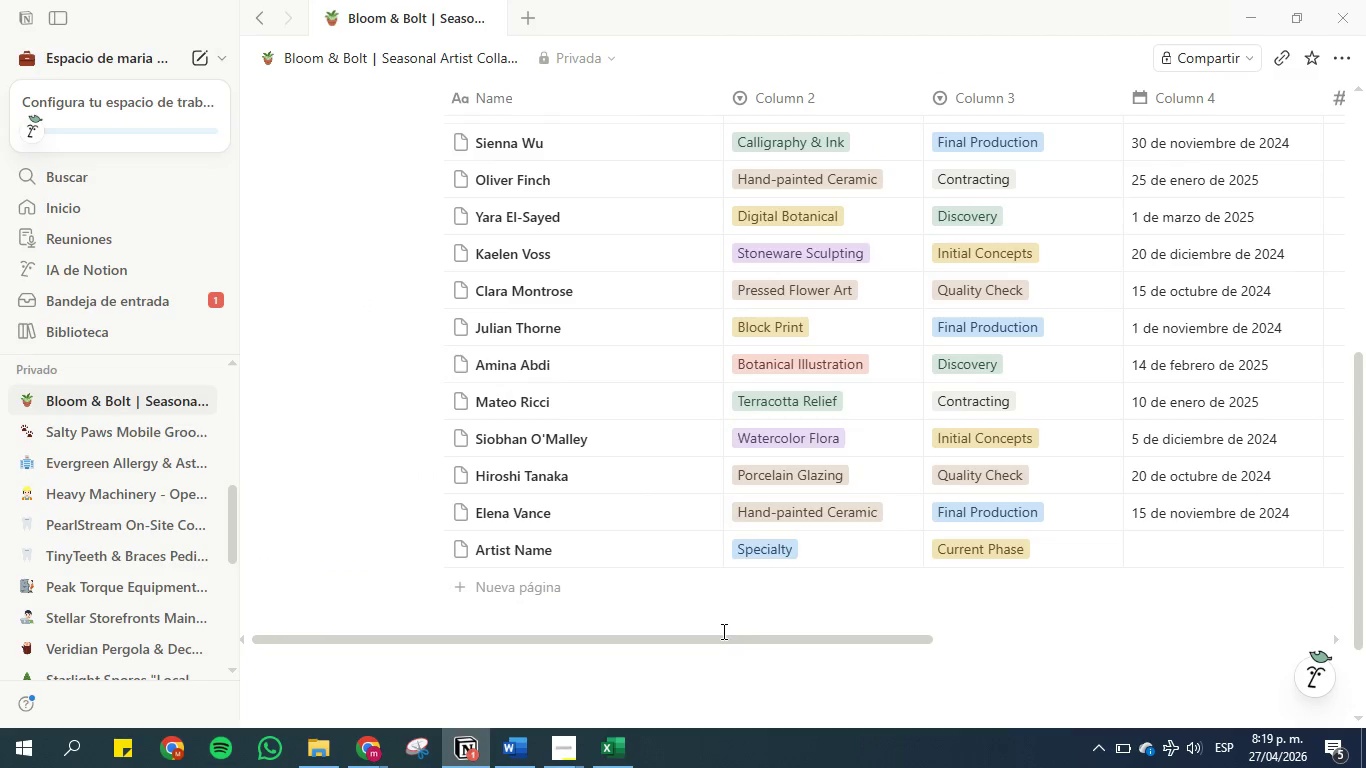 
left_click_drag(start_coordinate=[722, 638], to_coordinate=[645, 635])
 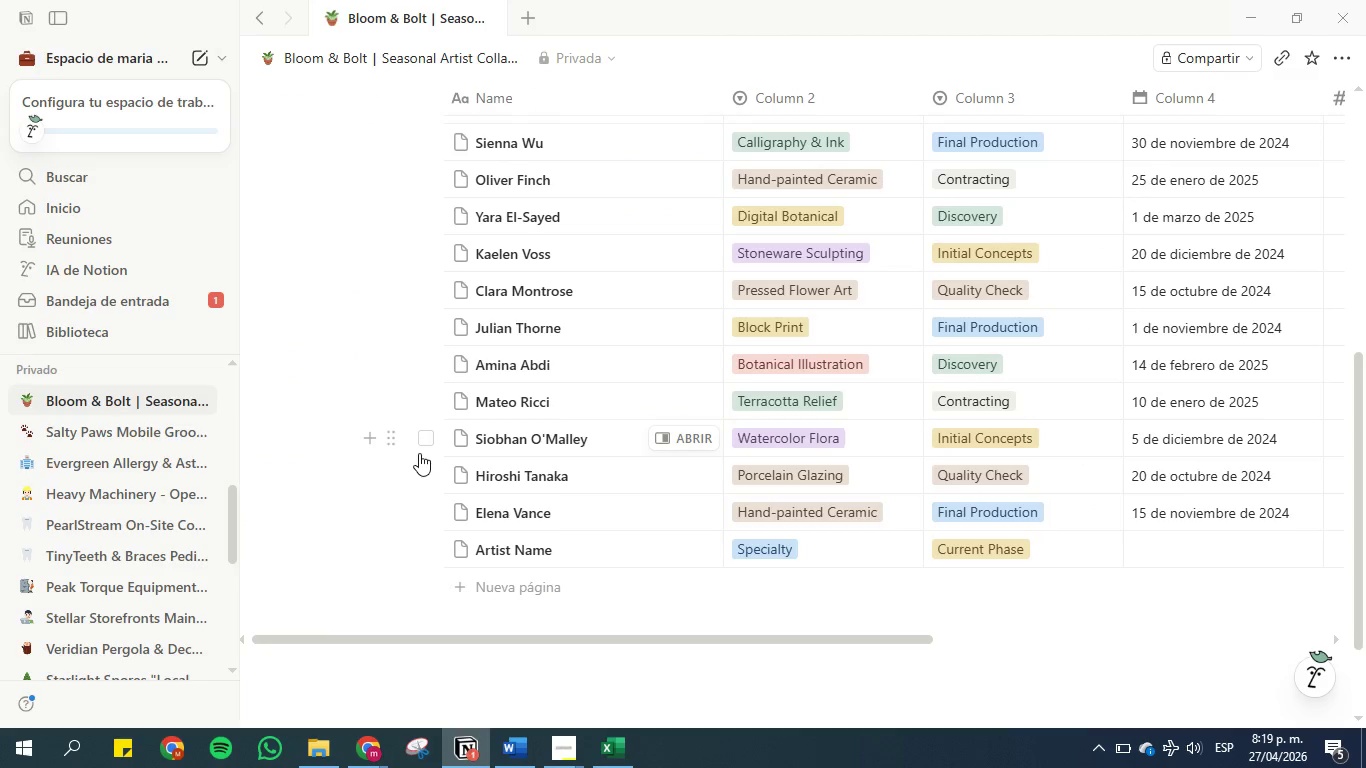 
scroll: coordinate [419, 453], scroll_direction: up, amount: 4.0
 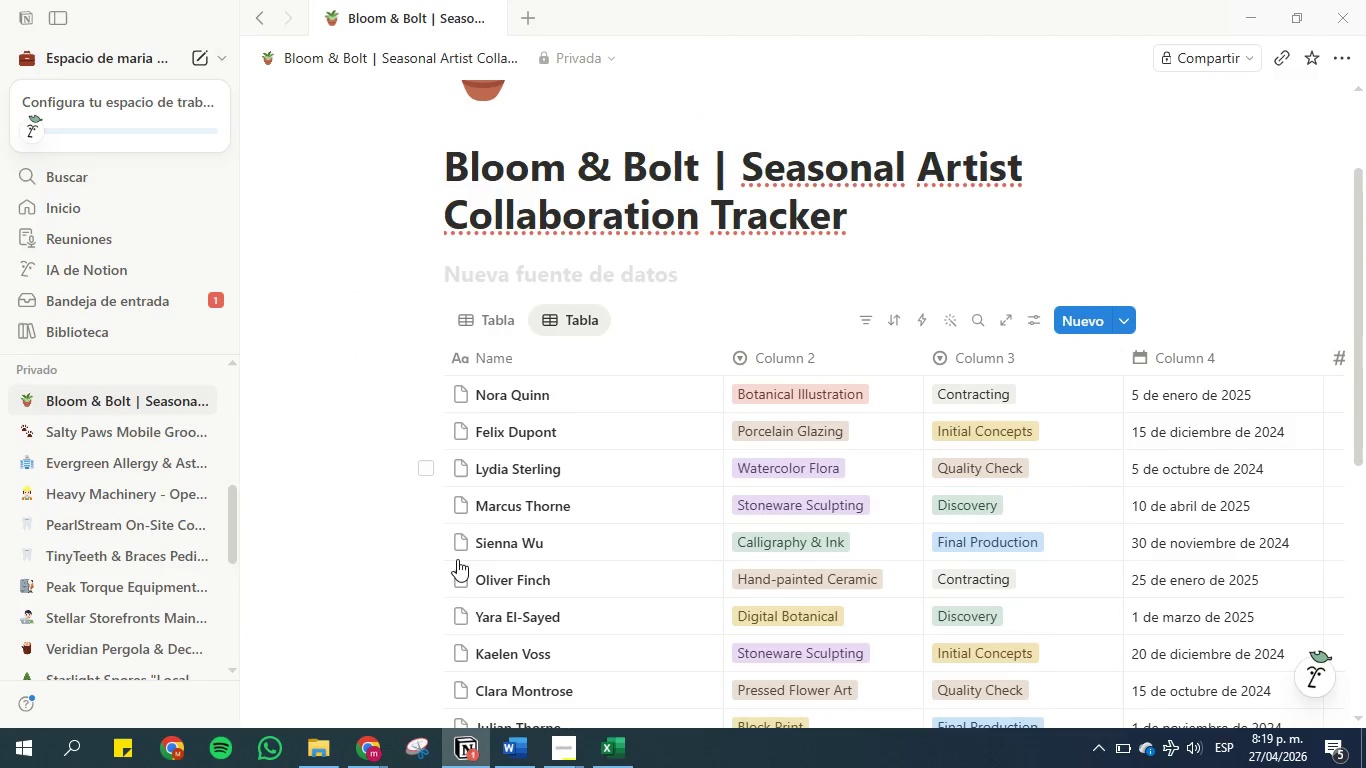 
left_click([631, 759])
 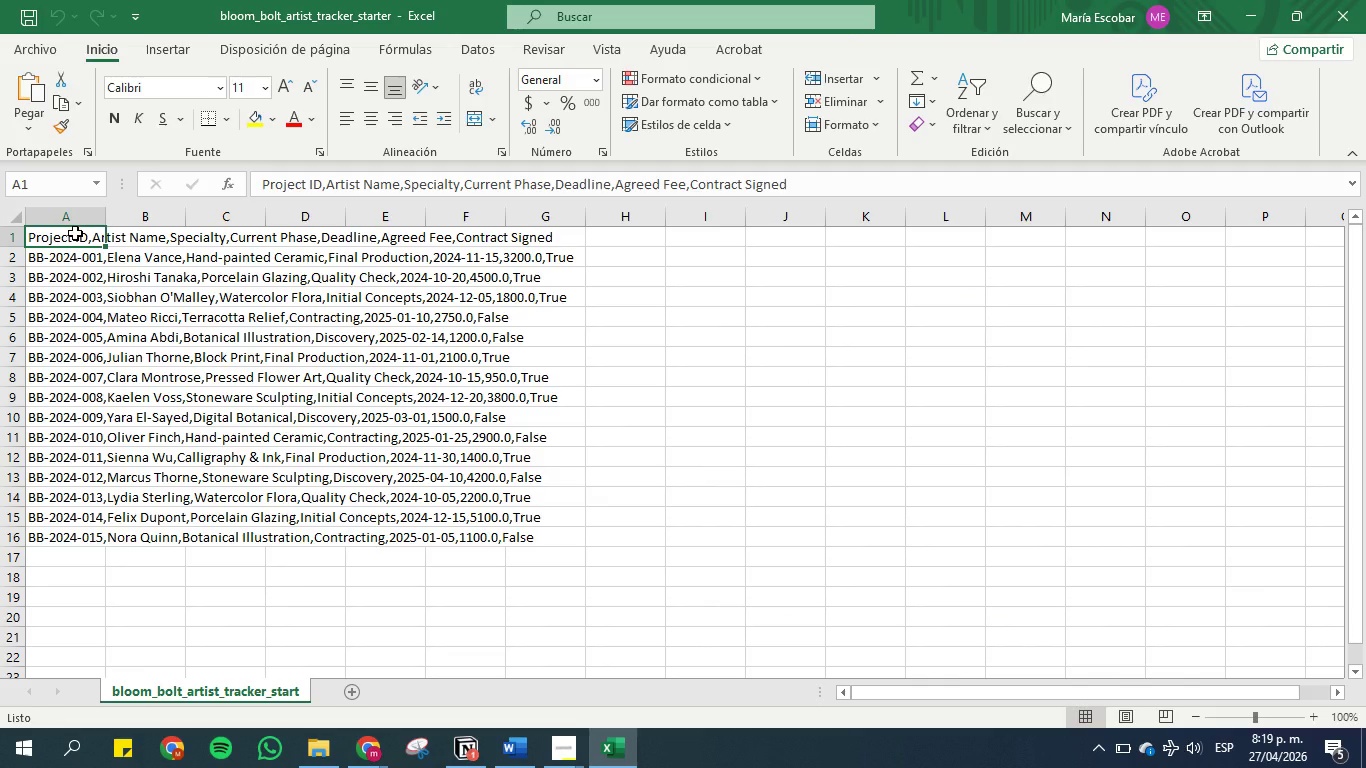 
wait(6.59)
 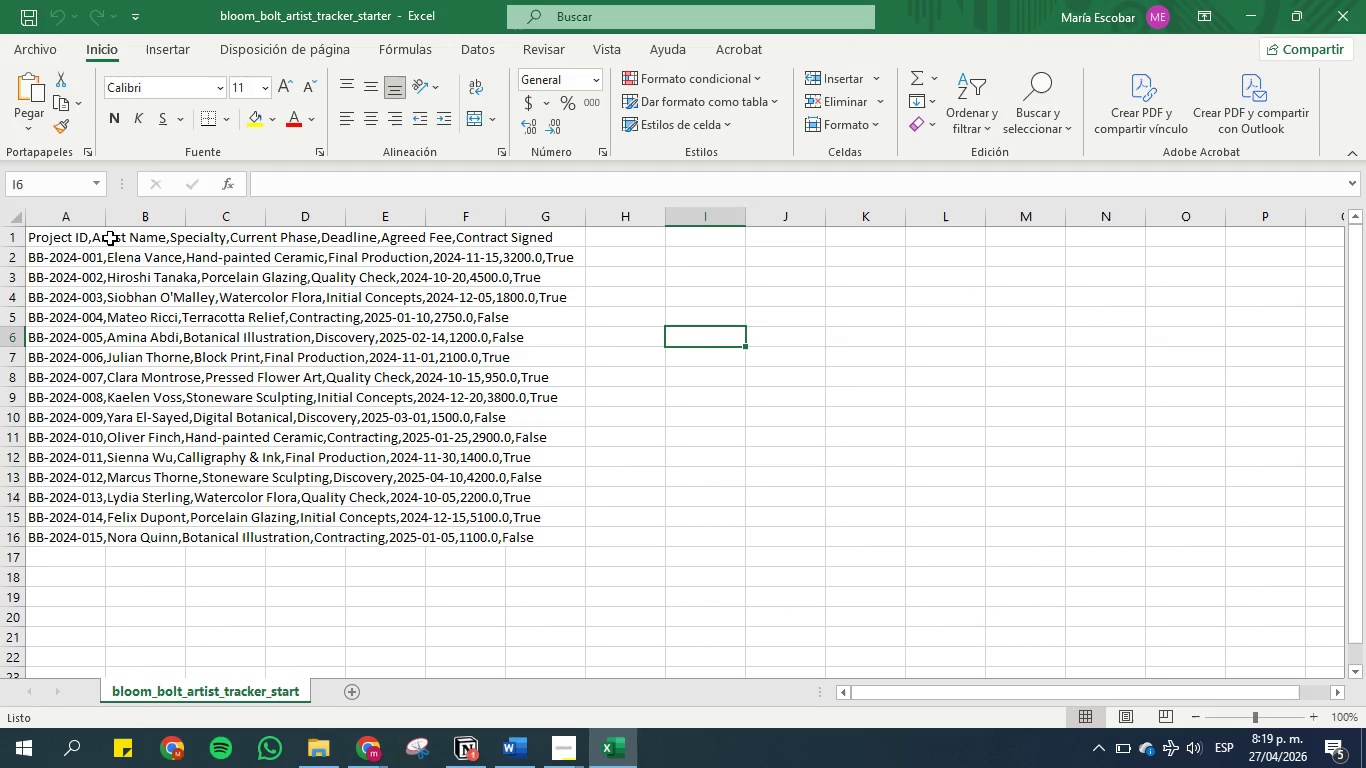 
key(ArrowRight)
 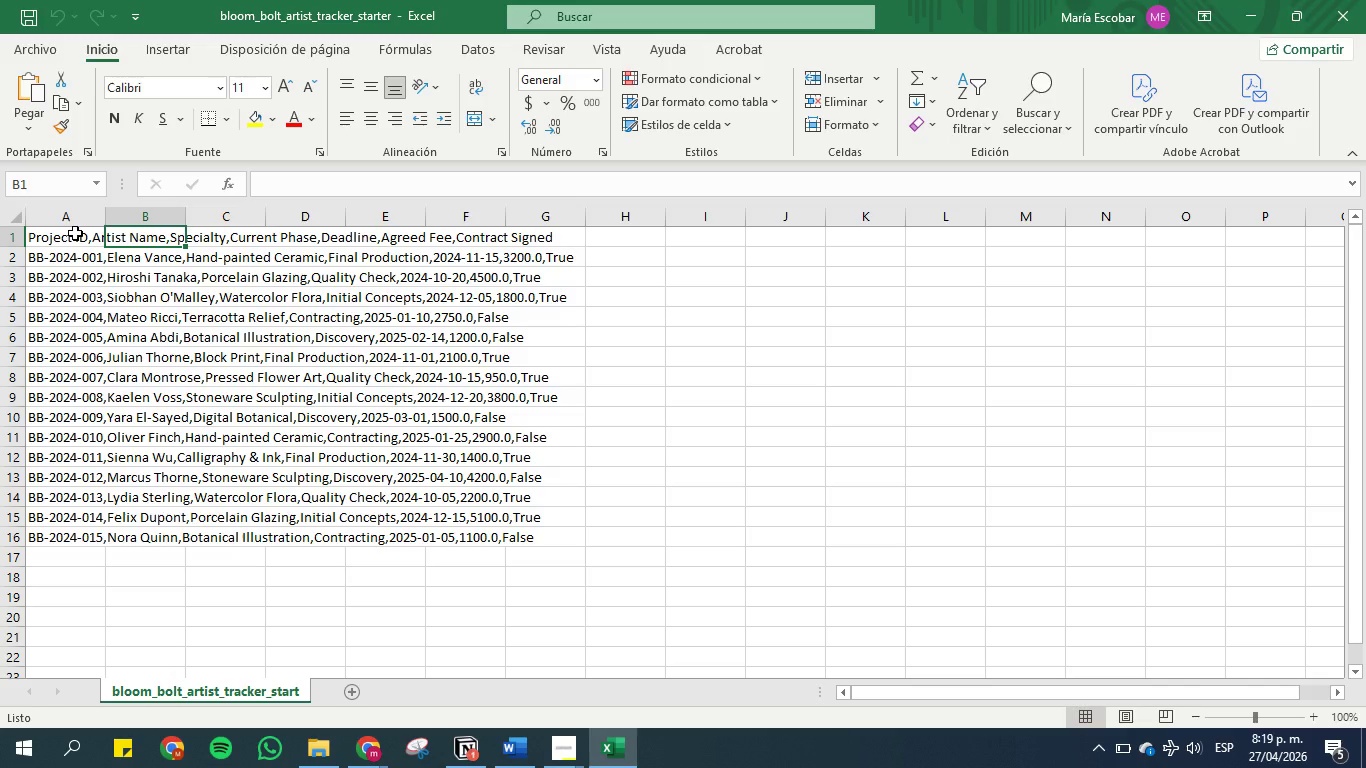 
hold_key(key=ArrowDown, duration=0.83)
 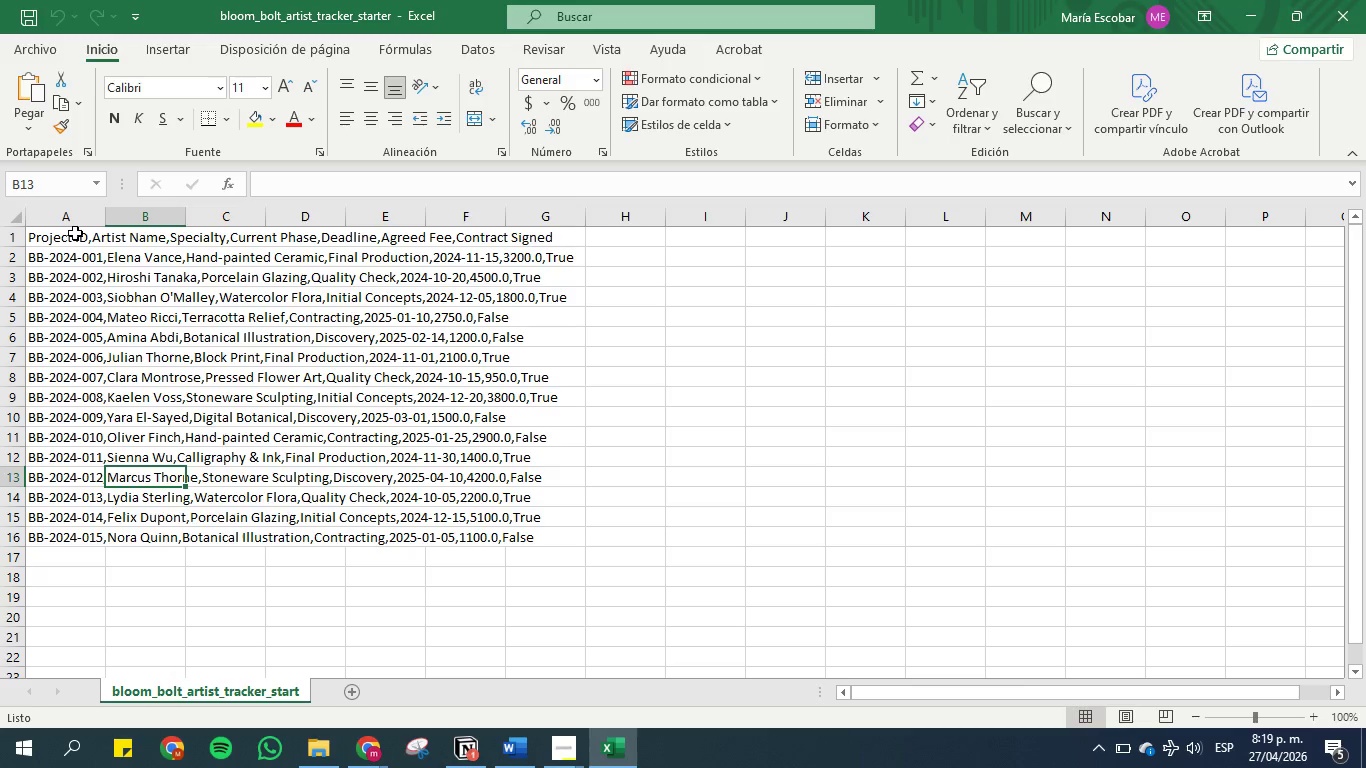 
key(ArrowDown)
 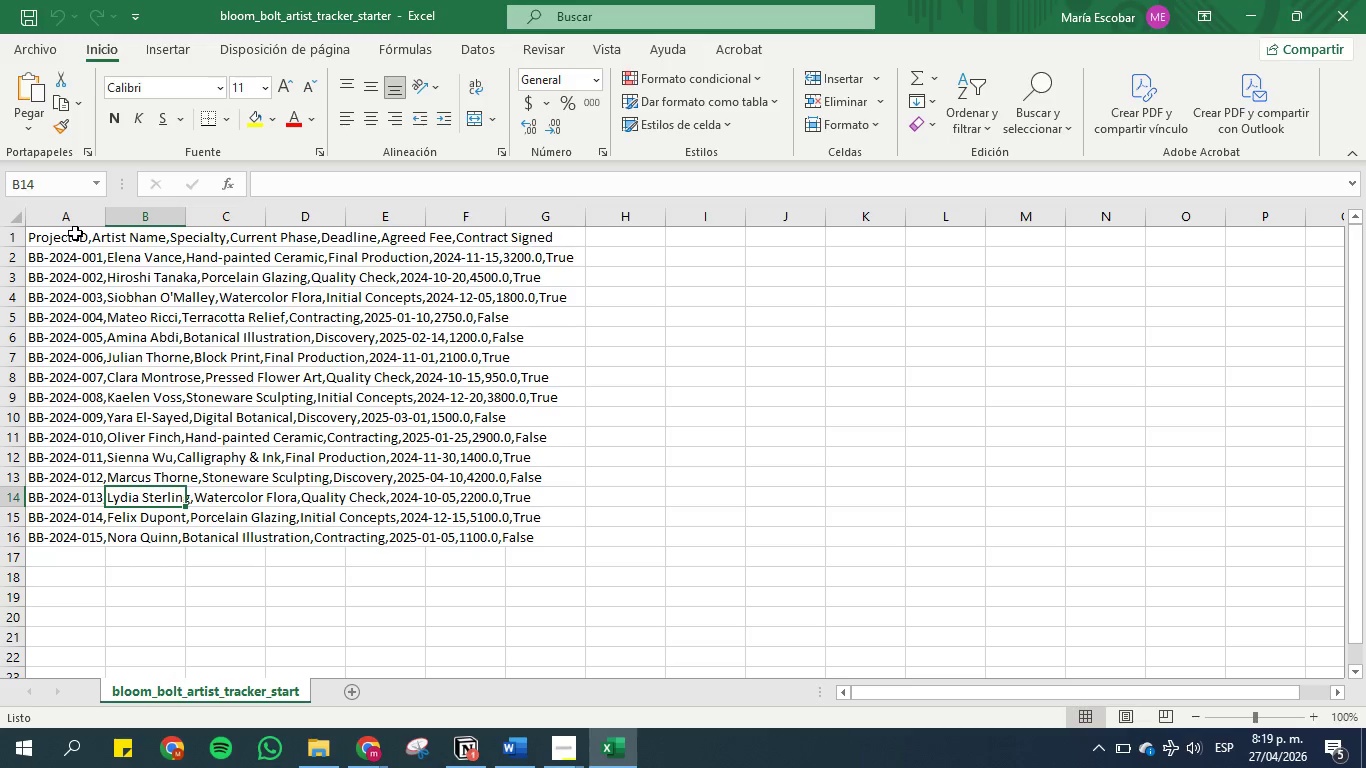 
key(ArrowDown)
 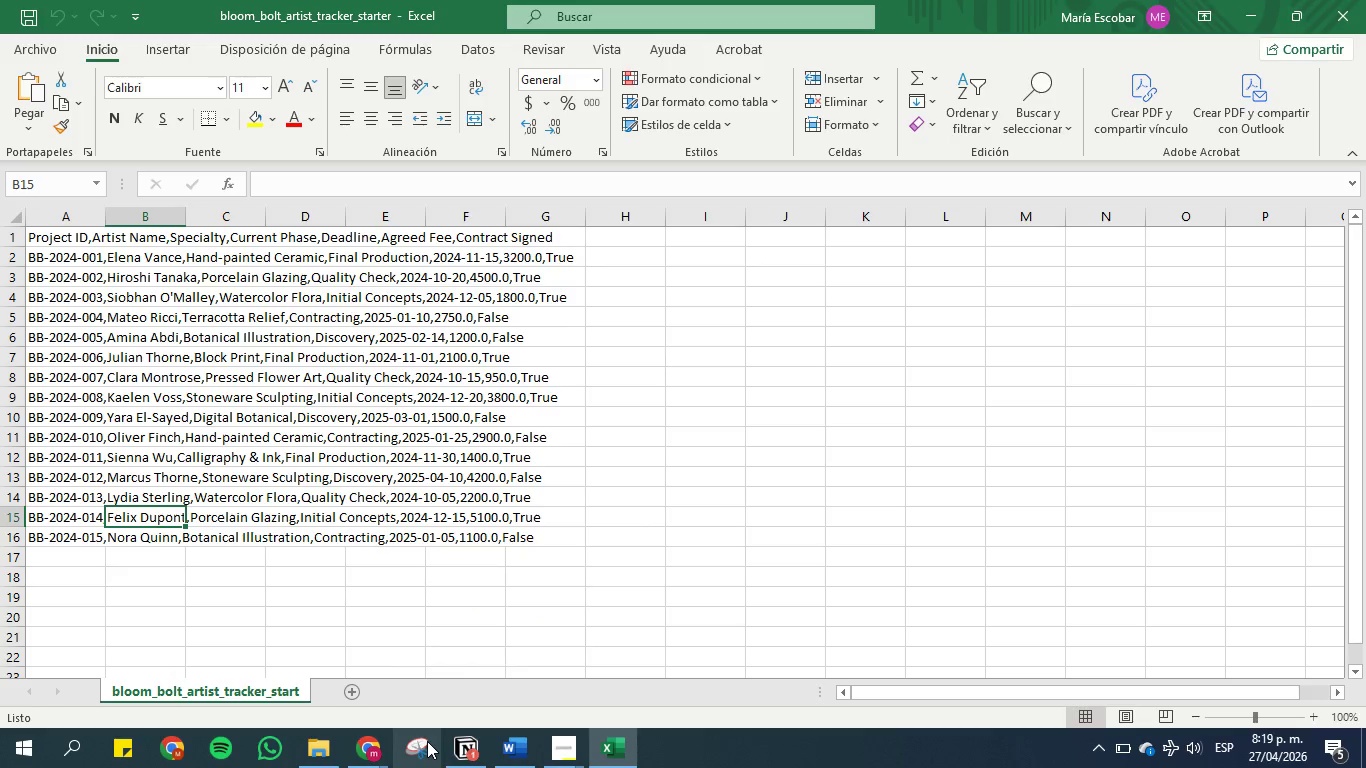 
left_click([466, 748])
 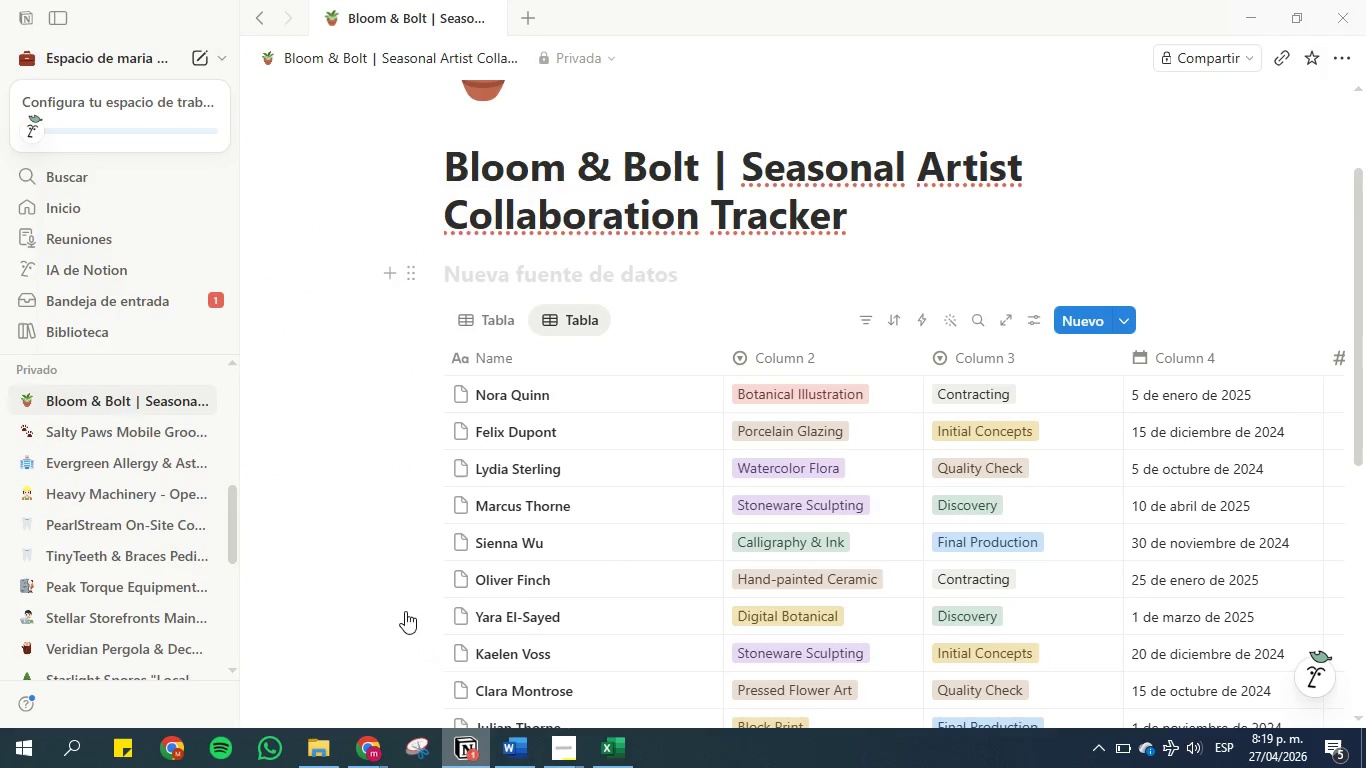 
scroll: coordinate [363, 571], scroll_direction: down, amount: 3.0
 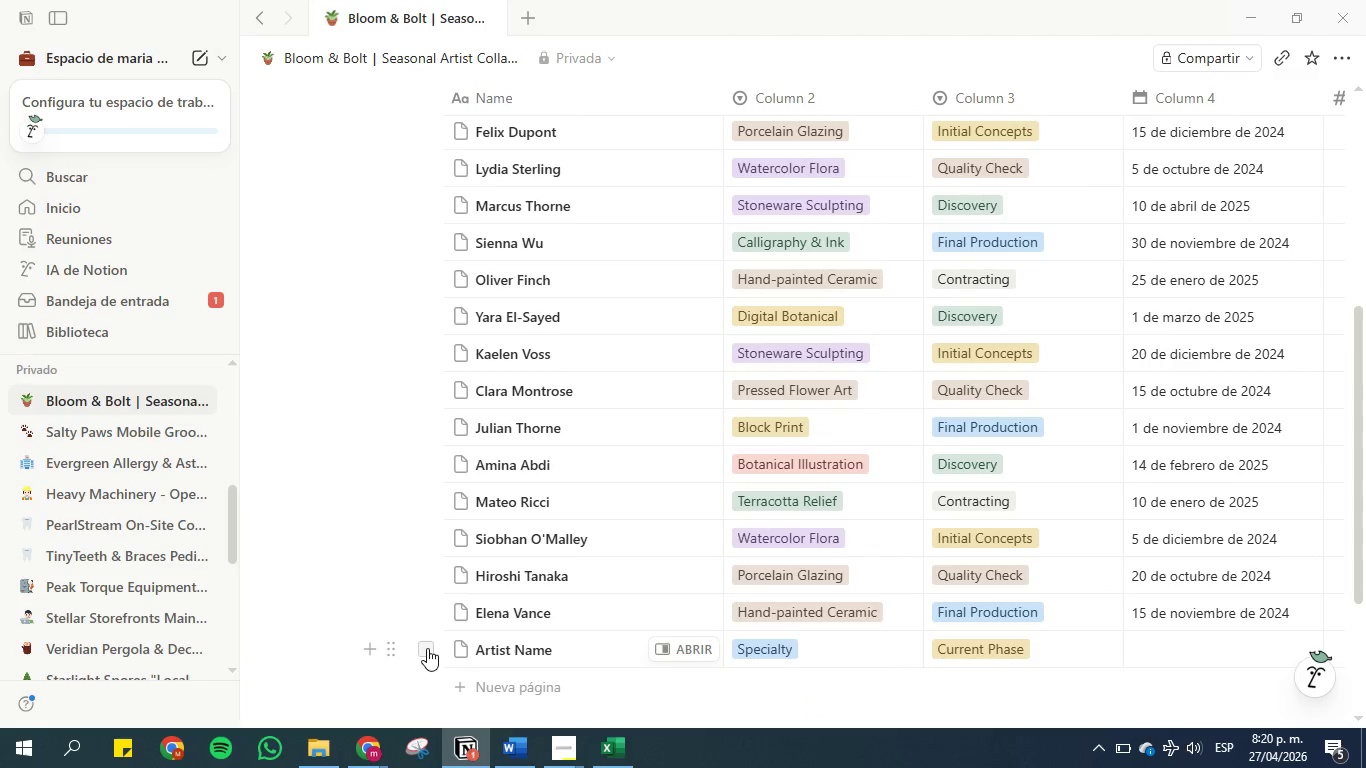 
left_click([396, 648])
 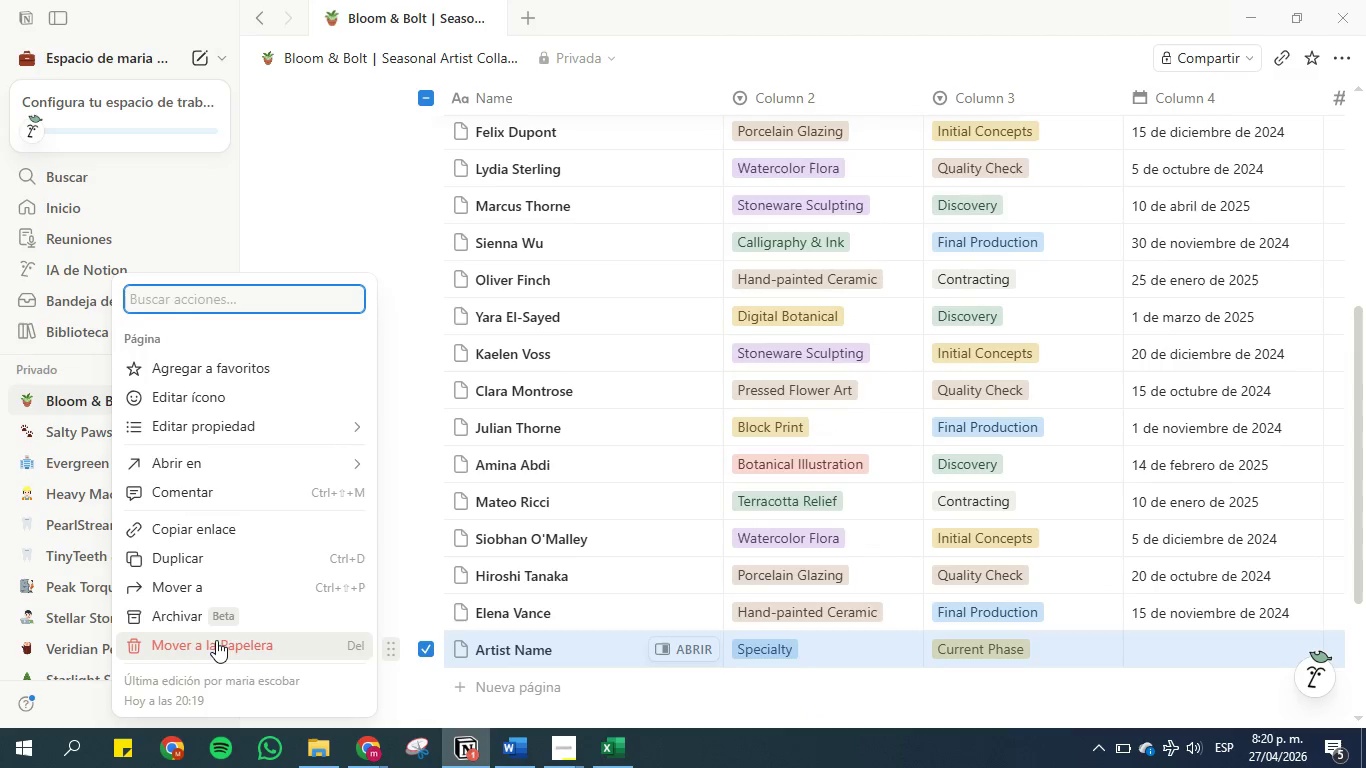 
left_click([212, 640])
 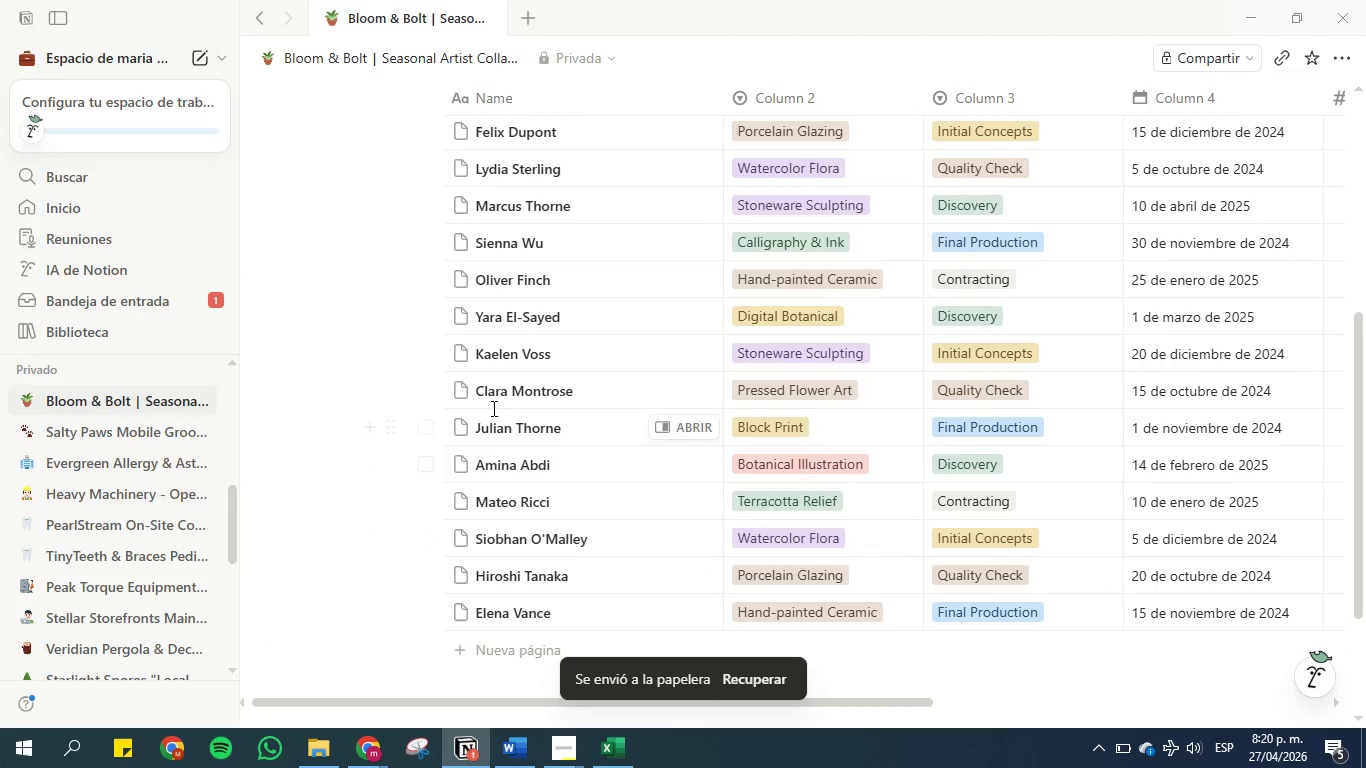 
wait(8.61)
 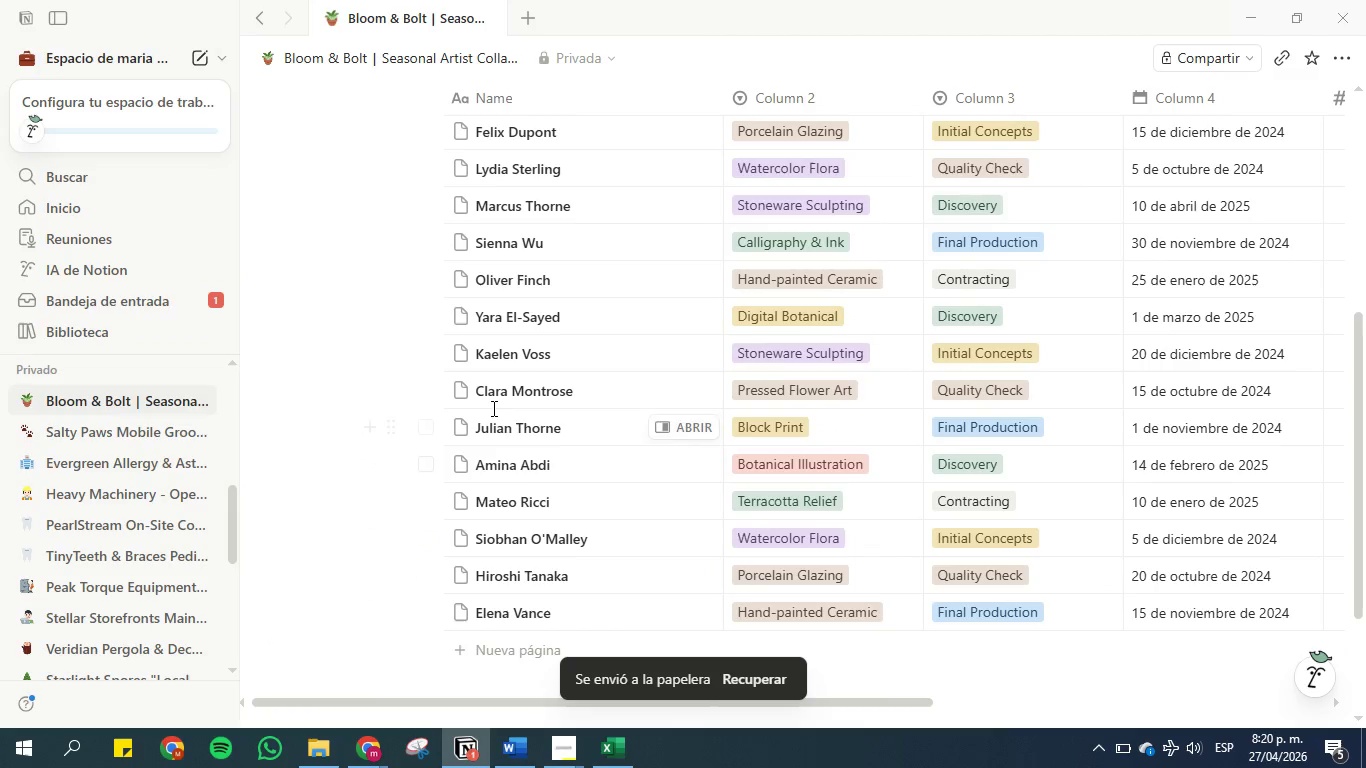 
scroll: coordinate [366, 286], scroll_direction: up, amount: 2.0
 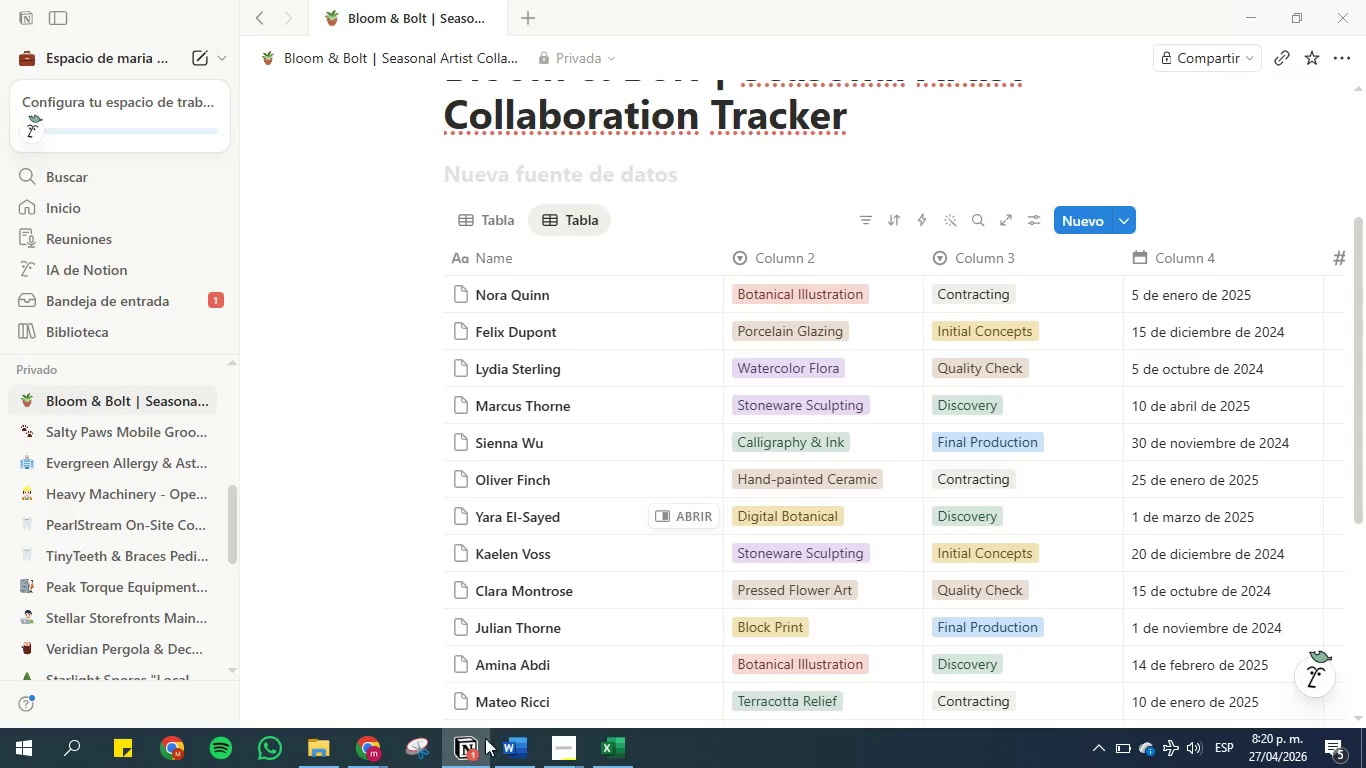 
left_click([509, 752])
 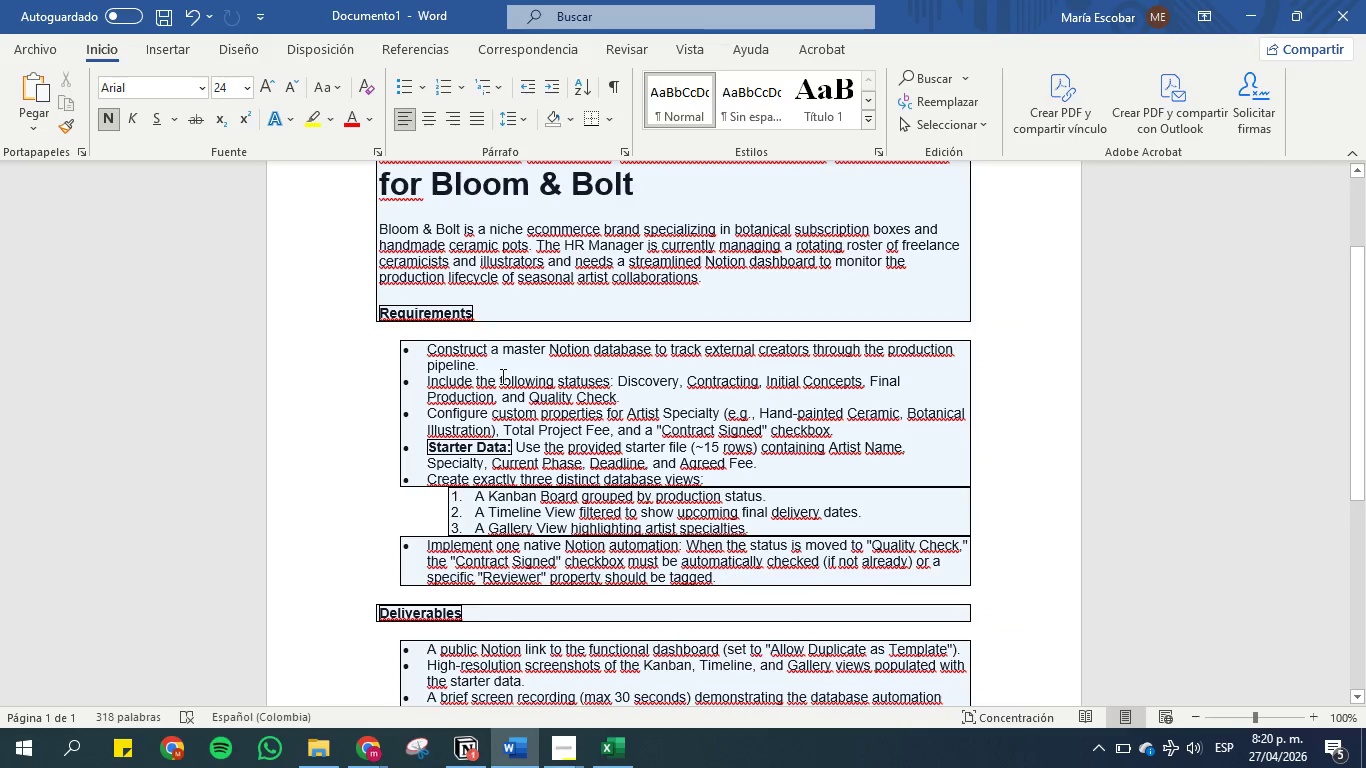 
left_click([502, 378])
 